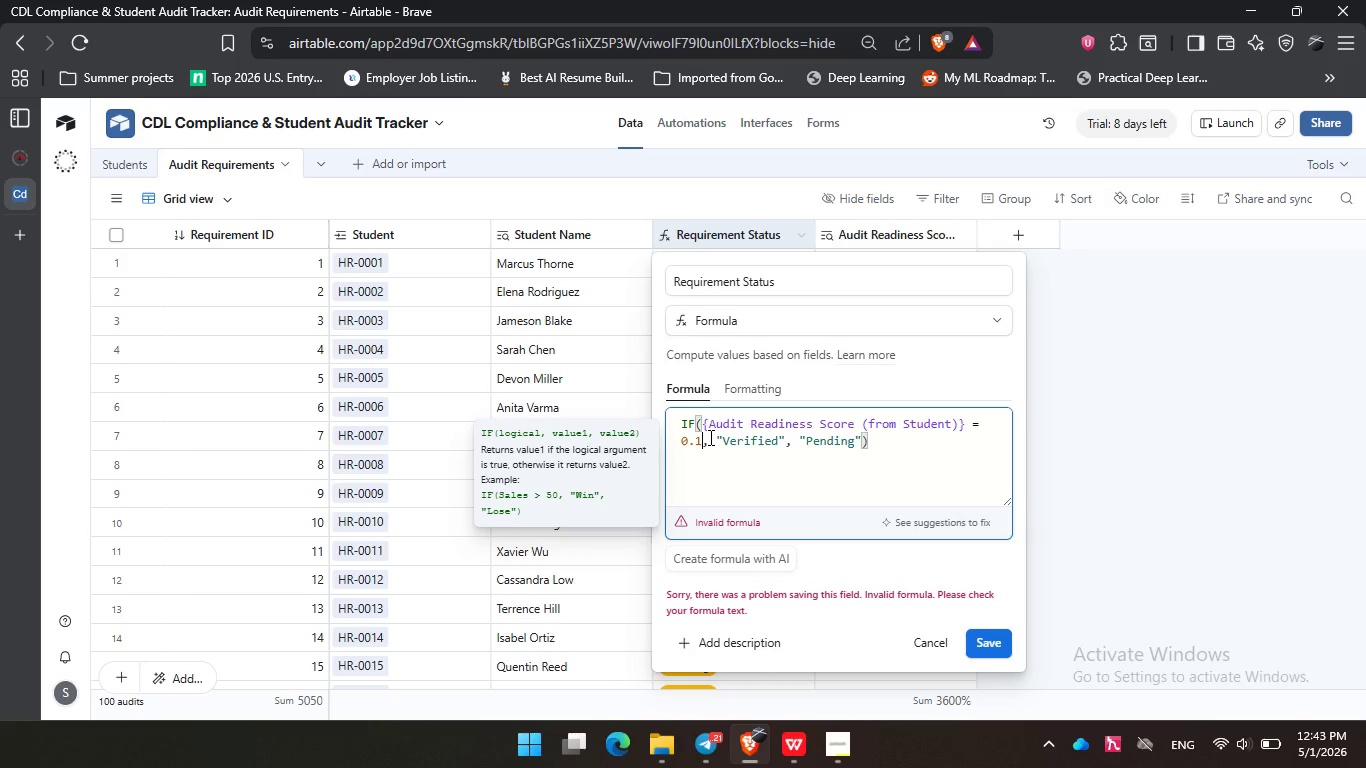 
key(Numpad1)
 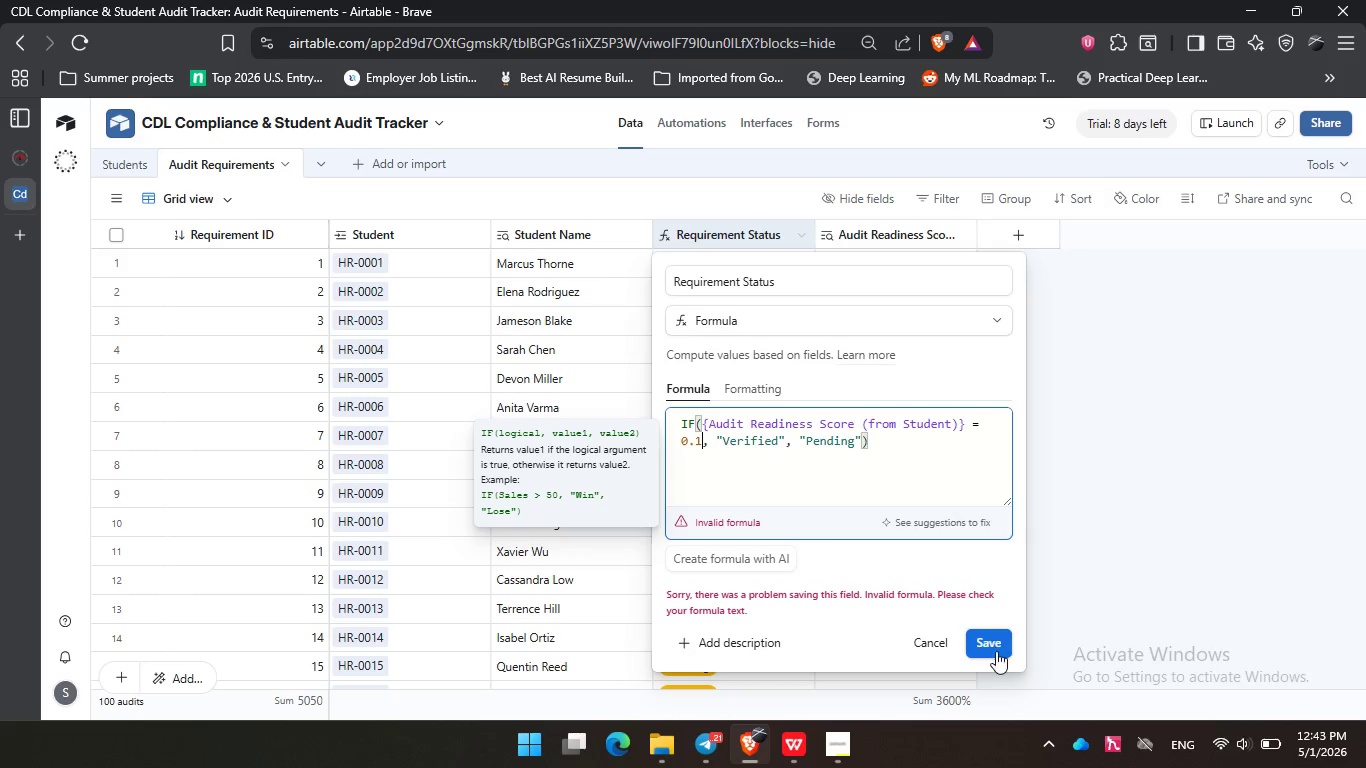 
left_click([996, 651])
 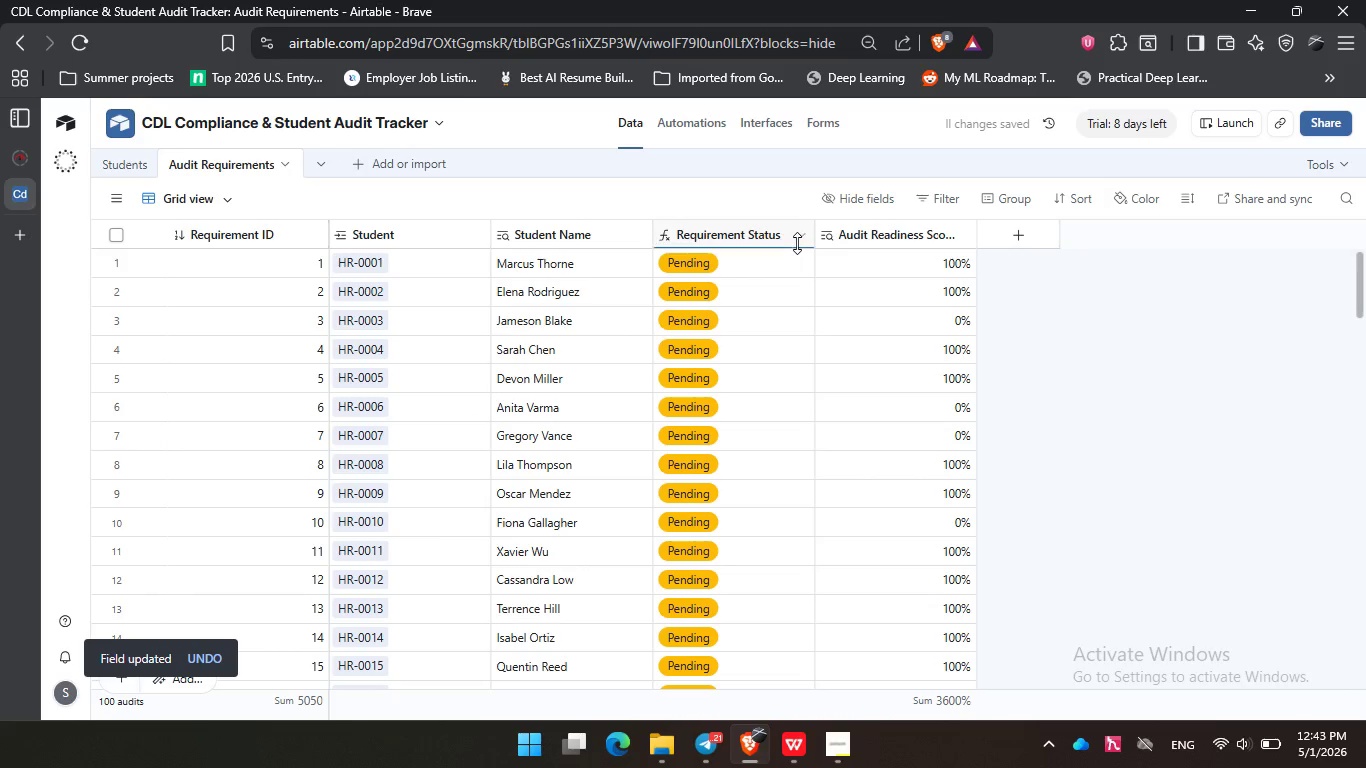 
scroll: coordinate [797, 243], scroll_direction: up, amount: 3.0
 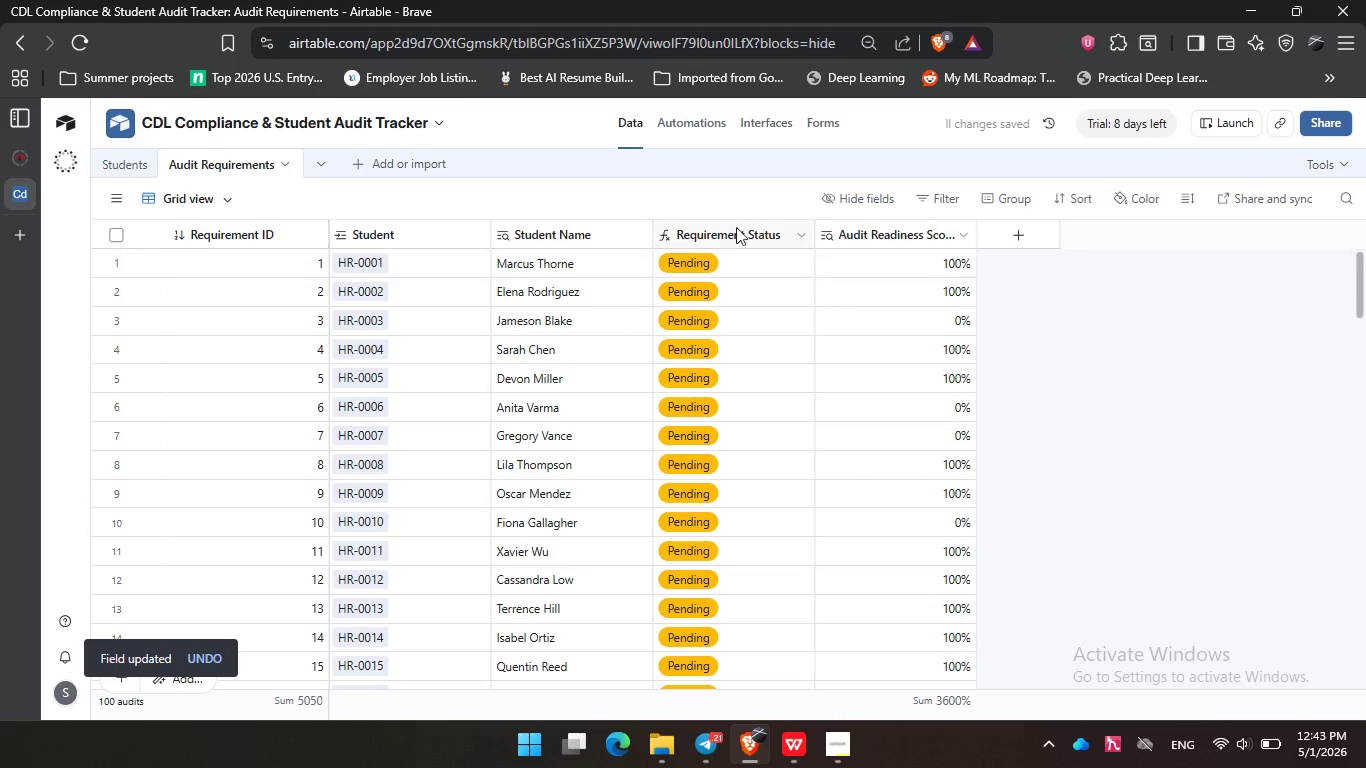 
double_click([751, 227])
 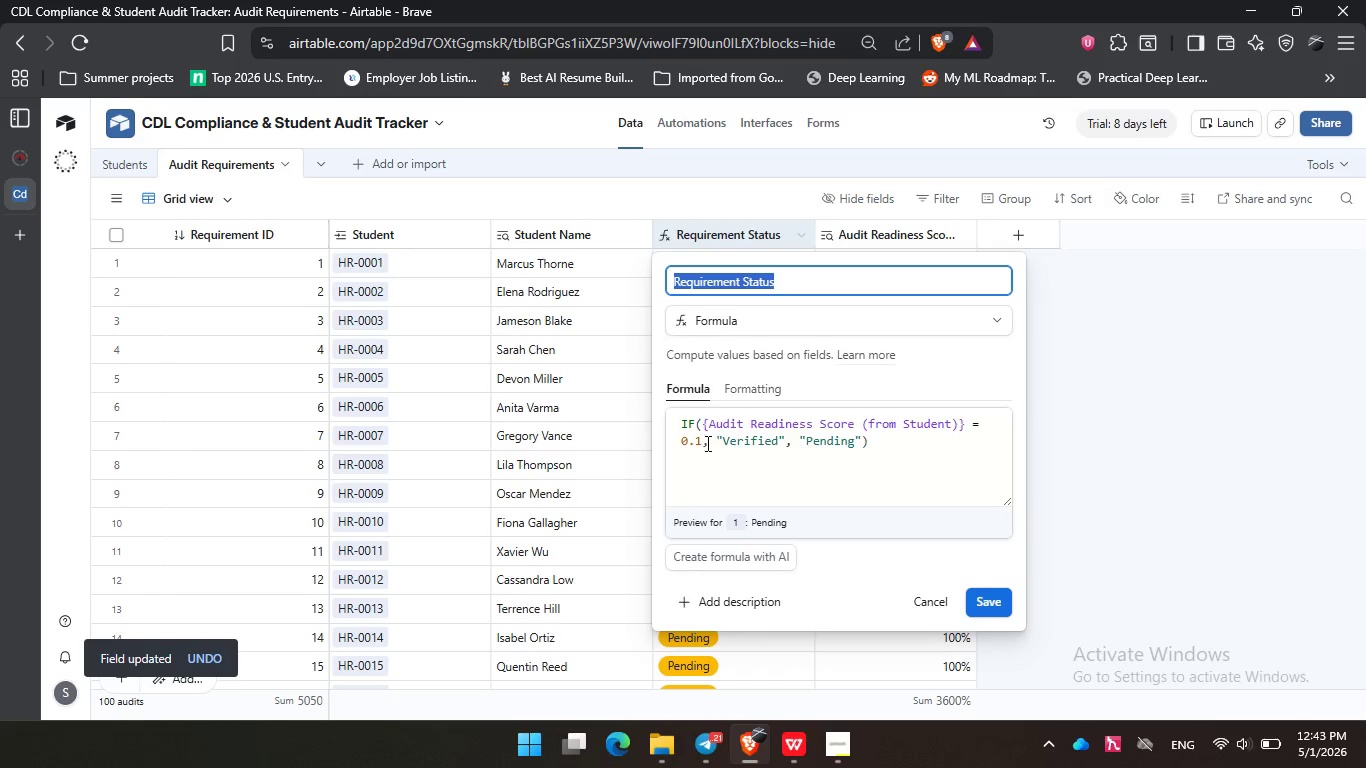 
left_click([698, 446])
 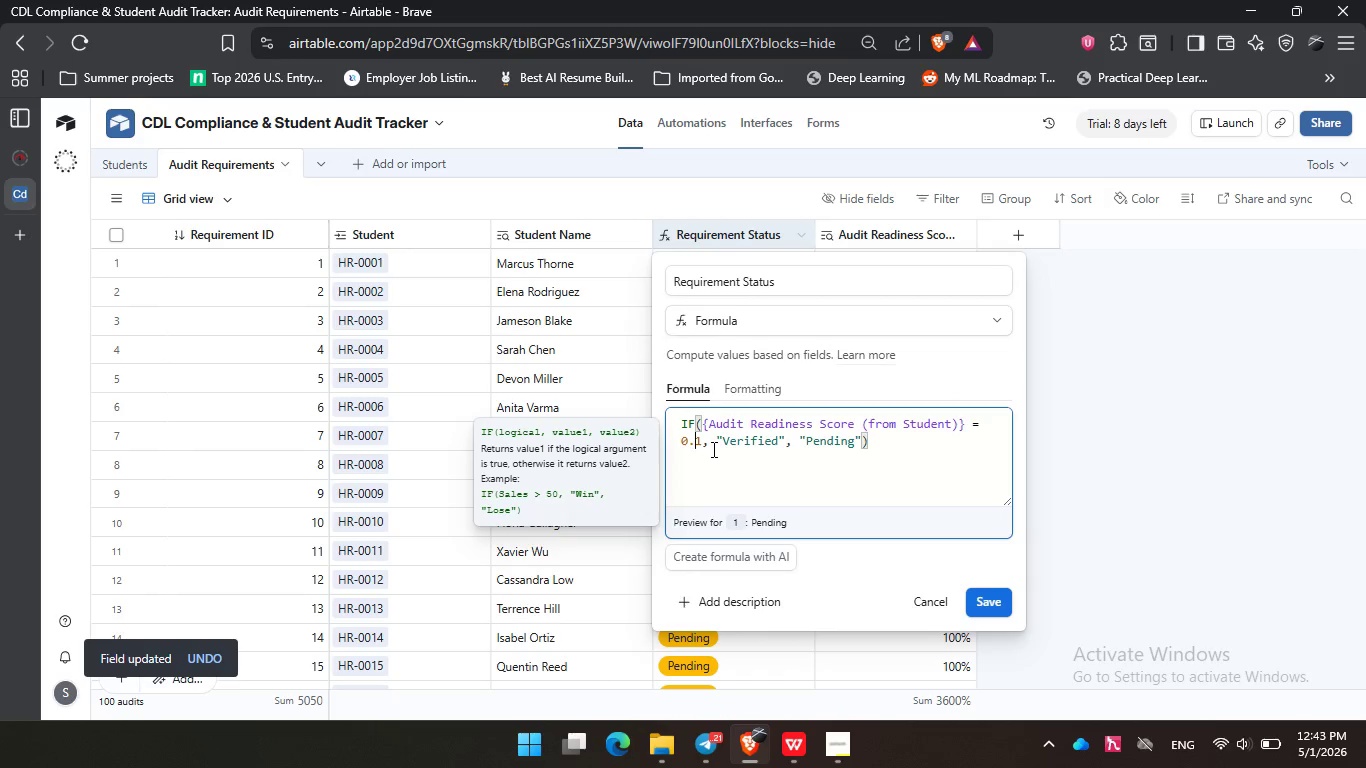 
key(Backspace)
 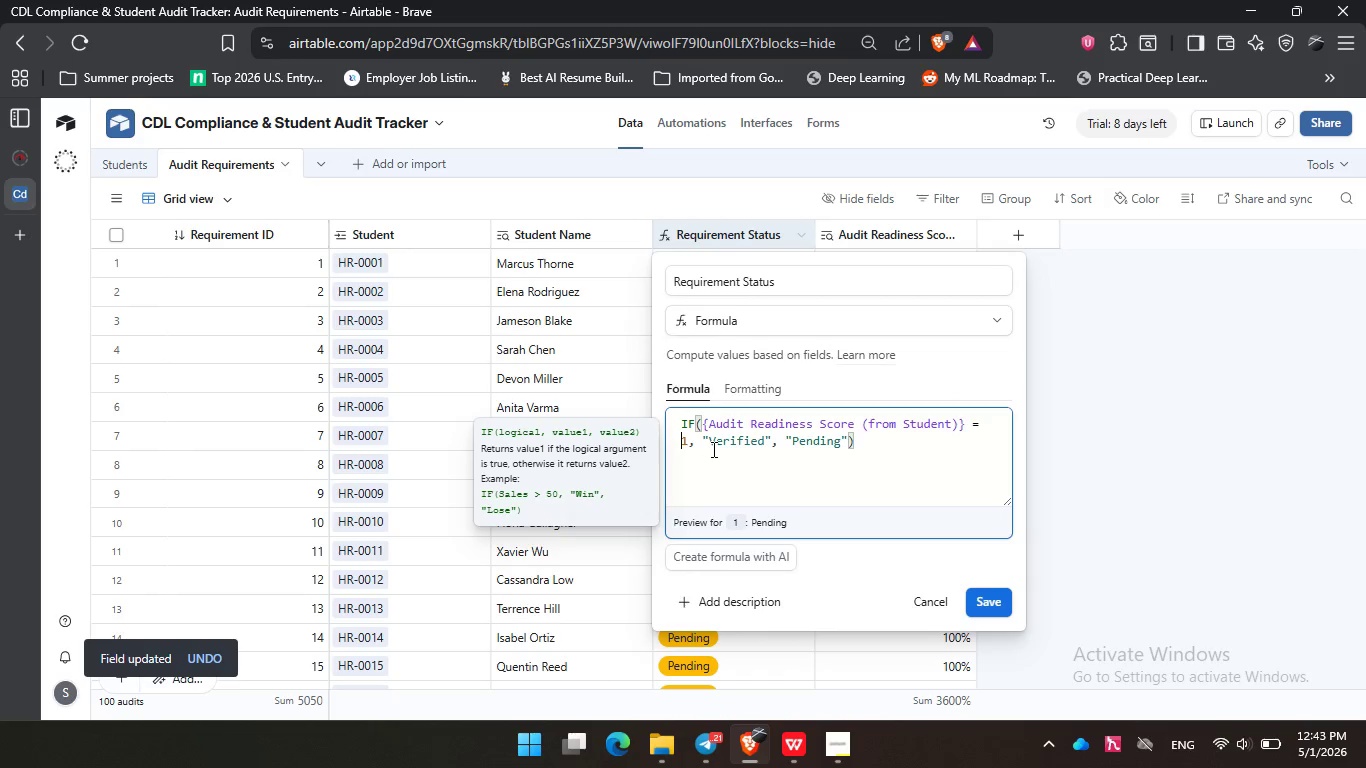 
key(Backspace)
 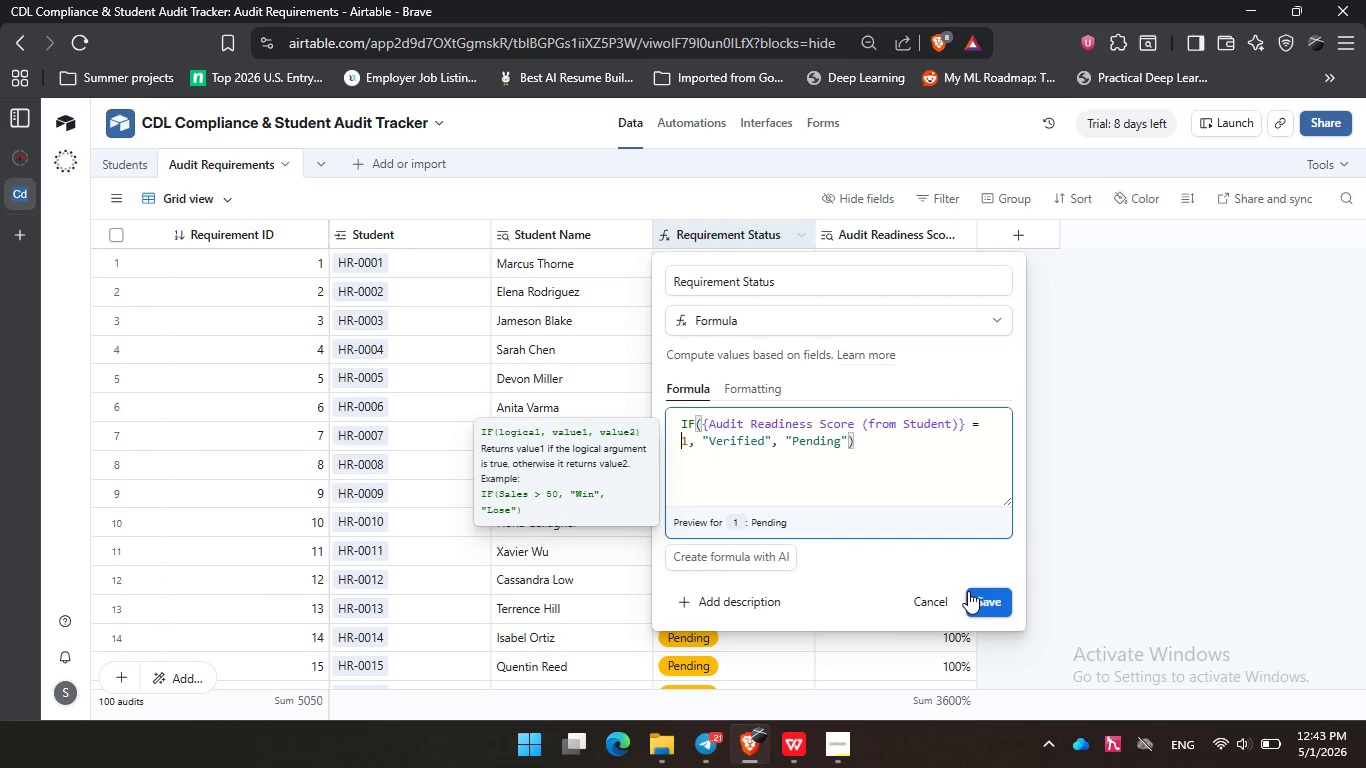 
left_click([972, 597])
 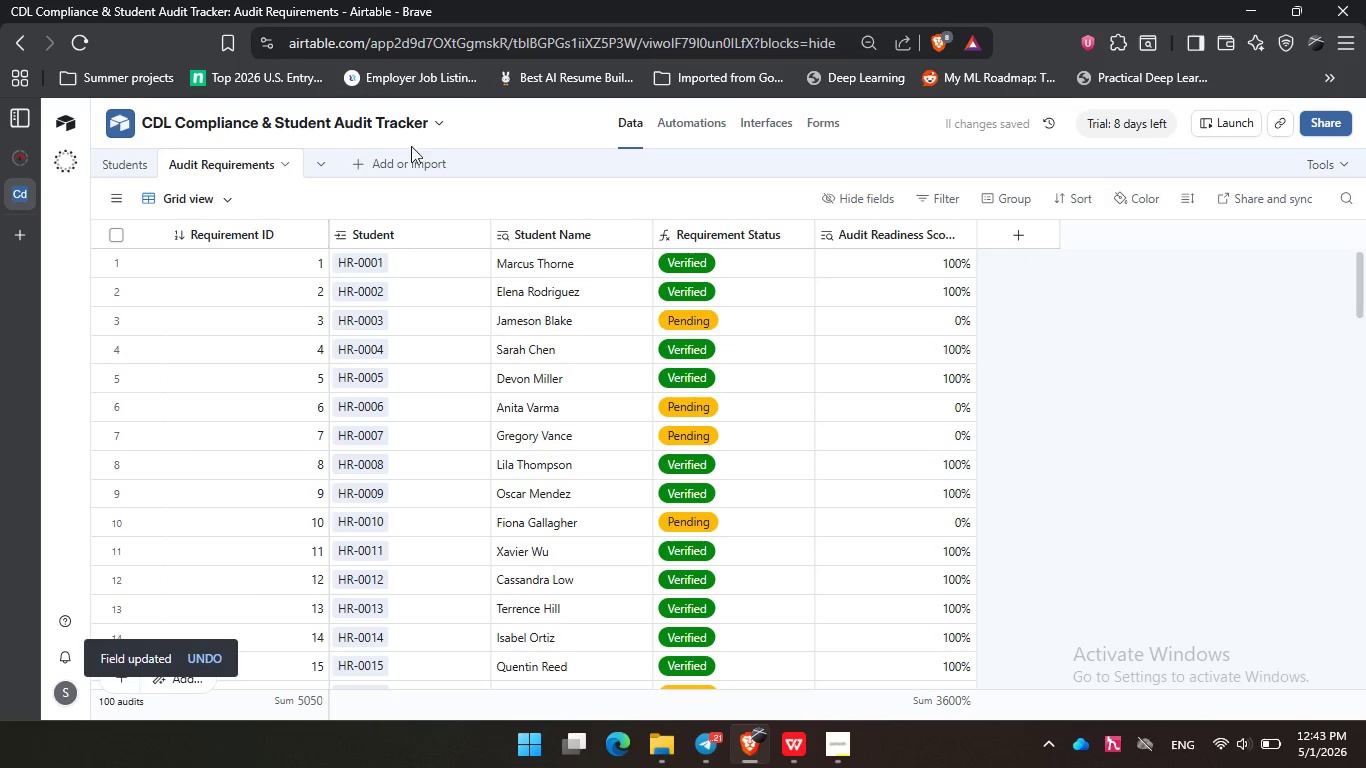 
left_click([103, 160])
 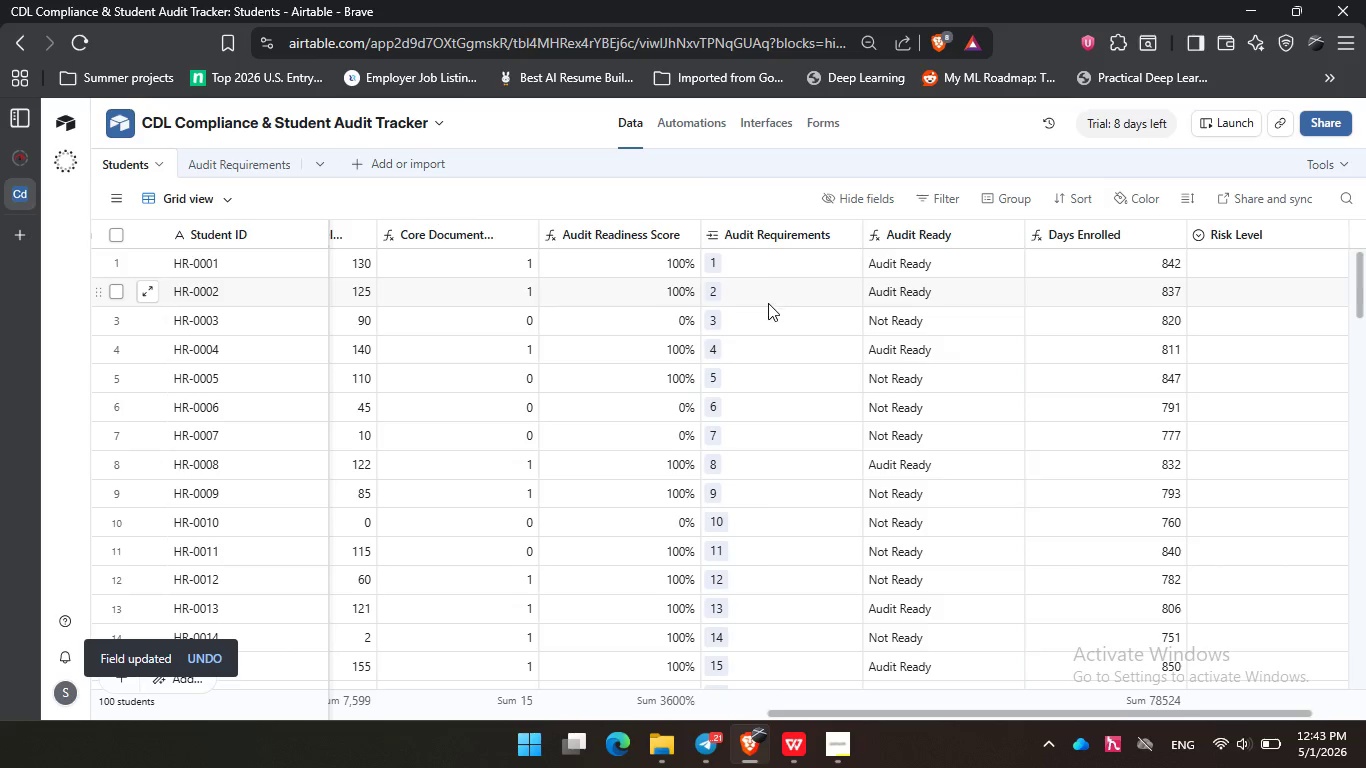 
left_click([756, 123])
 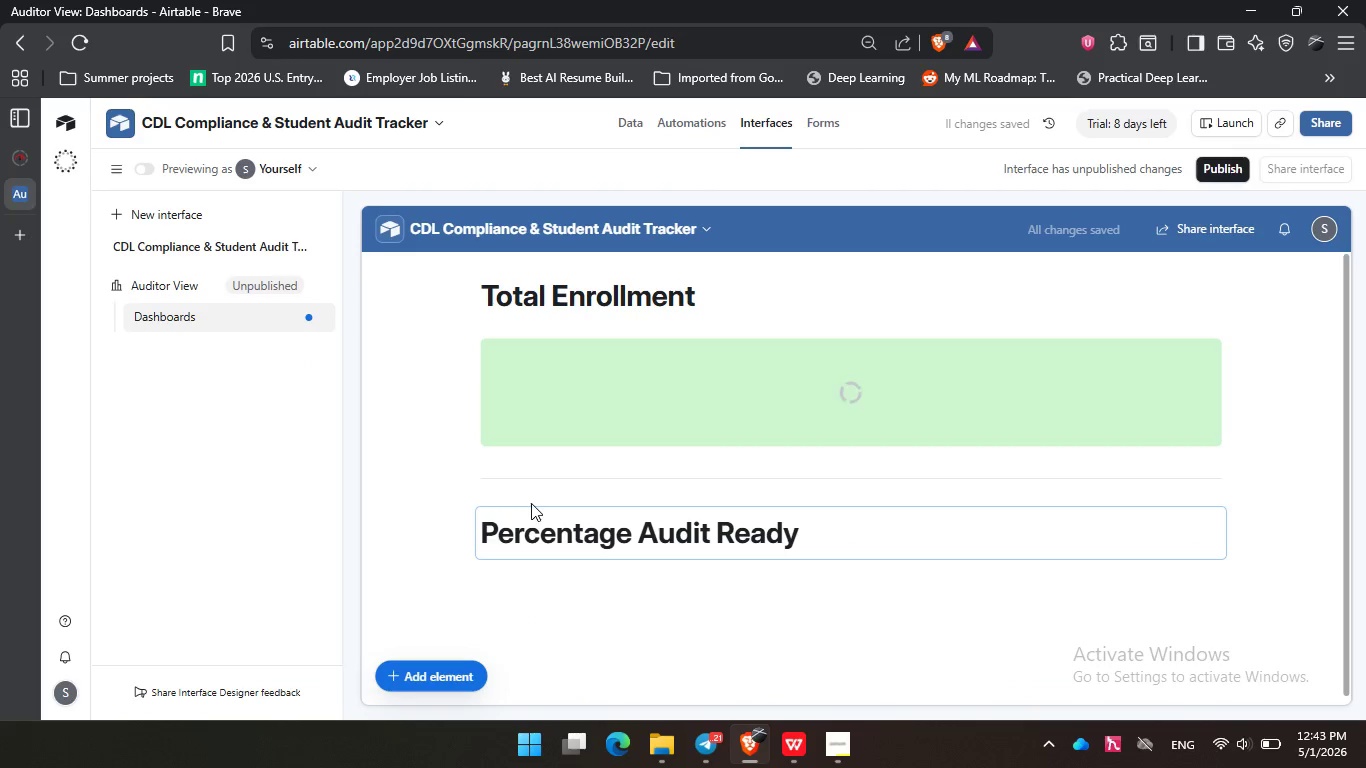 
scroll: coordinate [604, 439], scroll_direction: down, amount: 2.0
 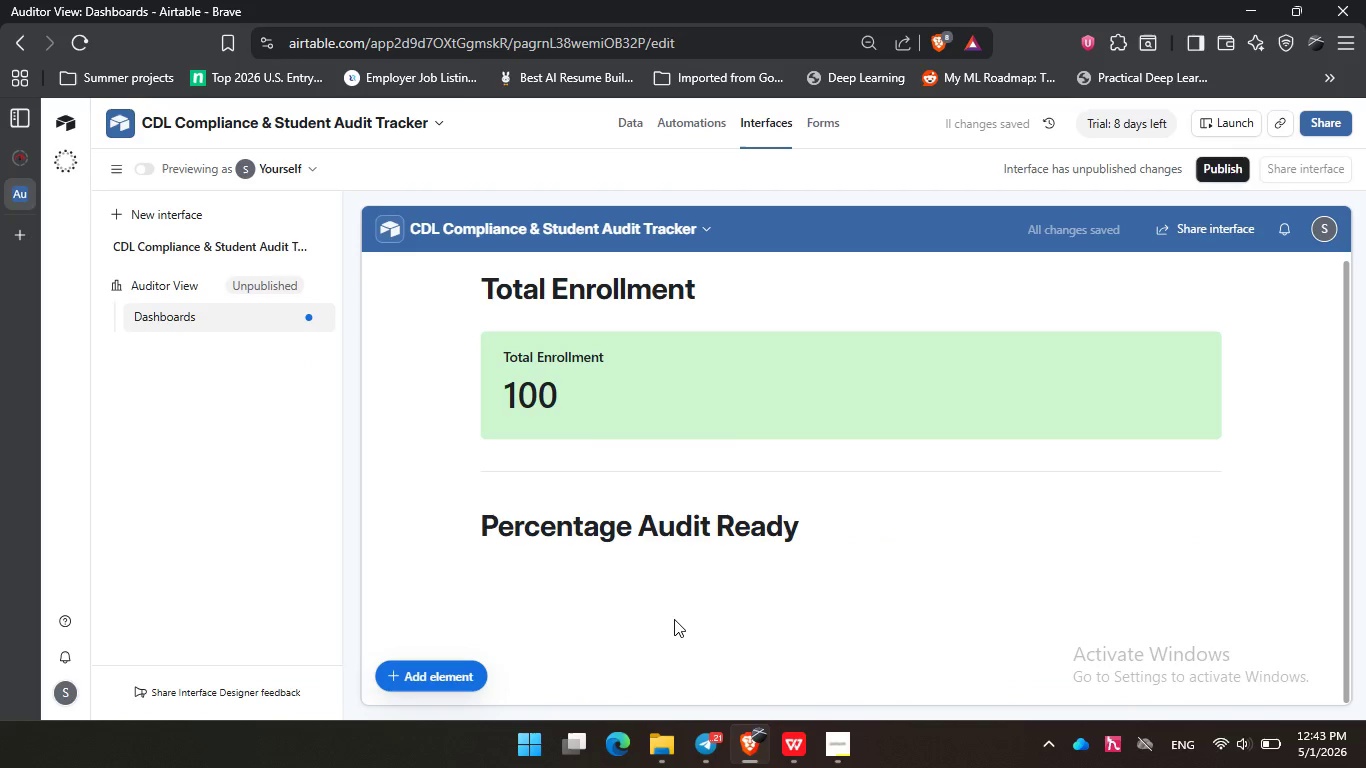 
left_click([674, 619])
 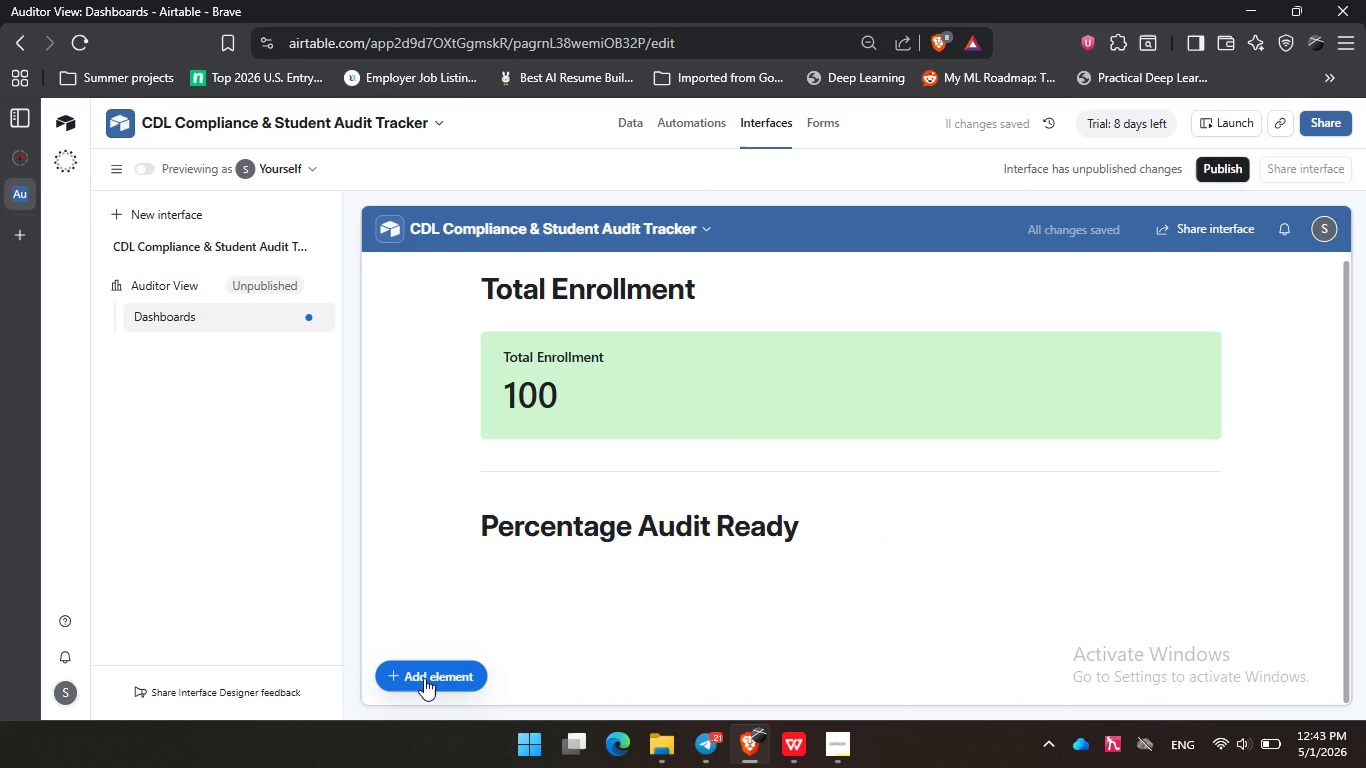 
left_click([424, 678])
 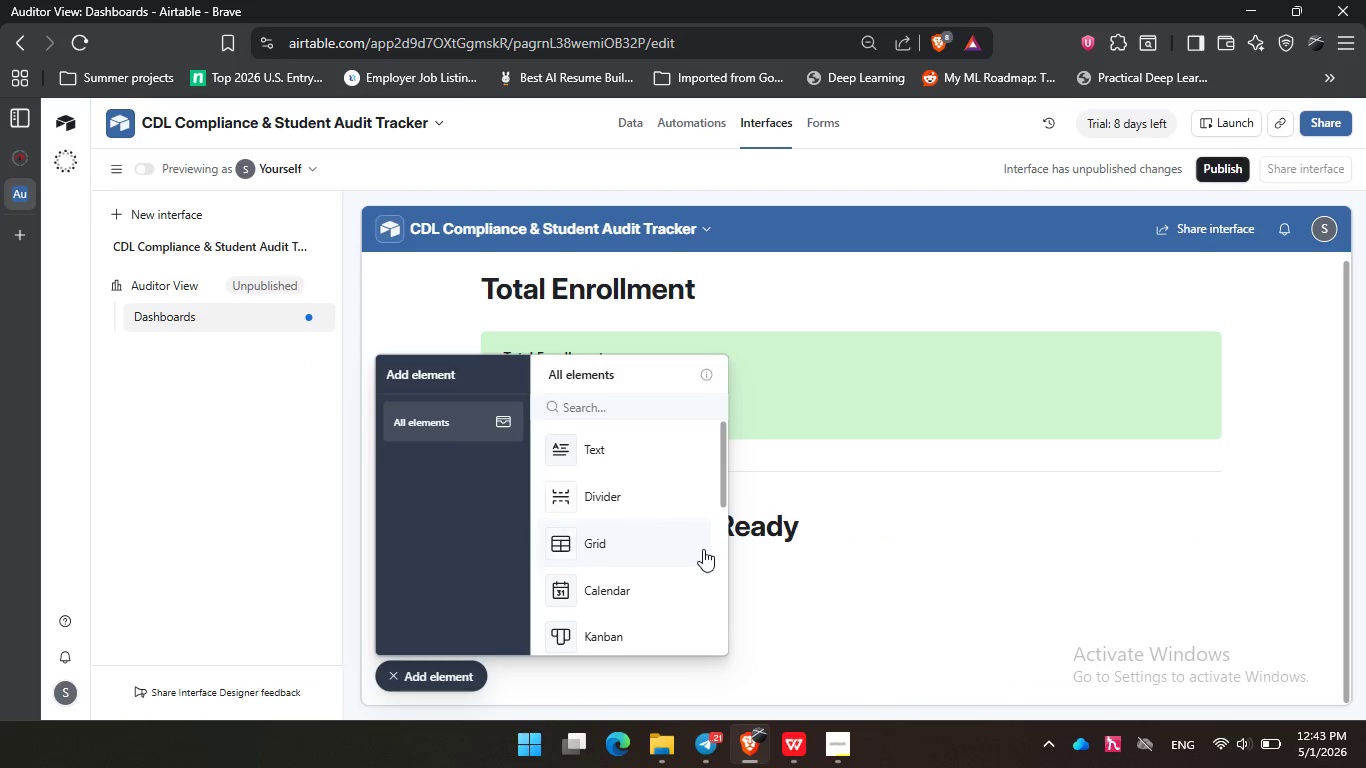 
scroll: coordinate [638, 524], scroll_direction: down, amount: 4.0
 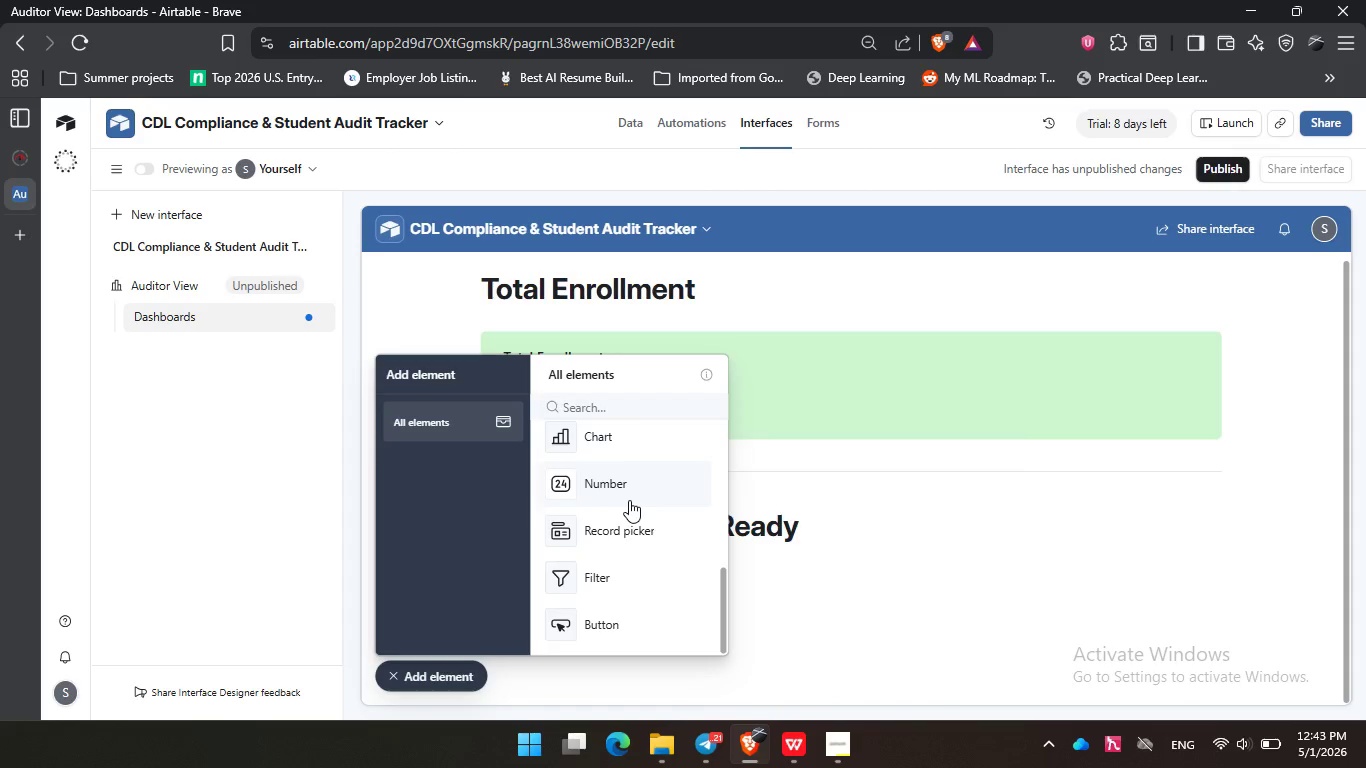 
left_click([629, 500])
 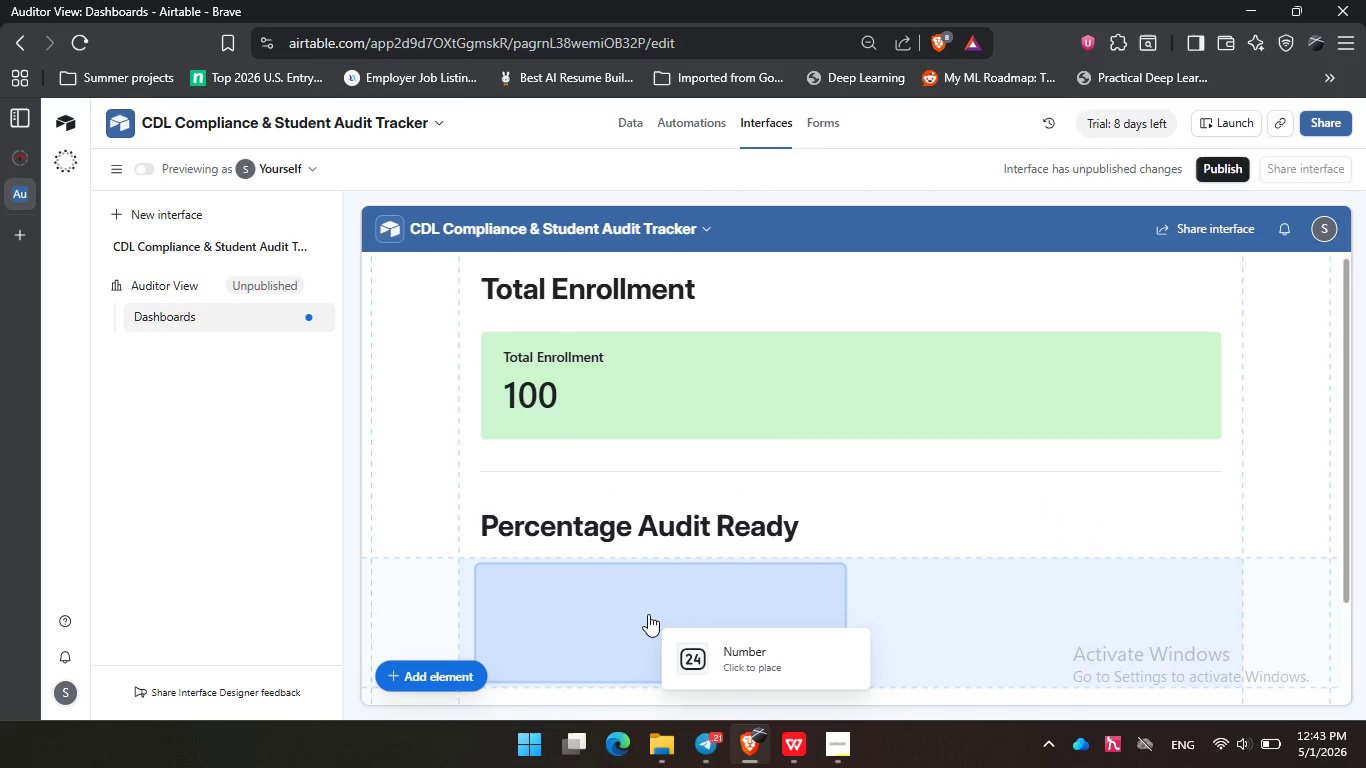 
left_click([648, 614])
 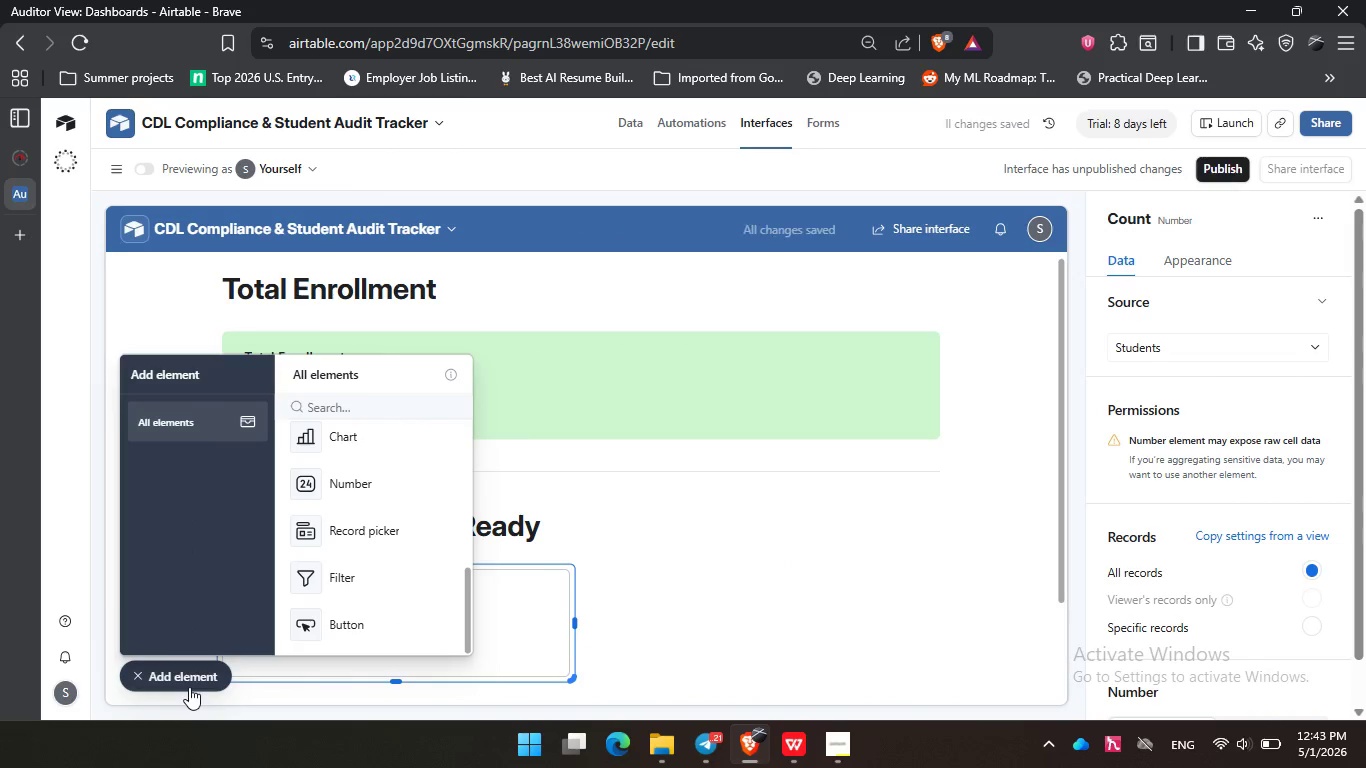 
left_click([192, 681])
 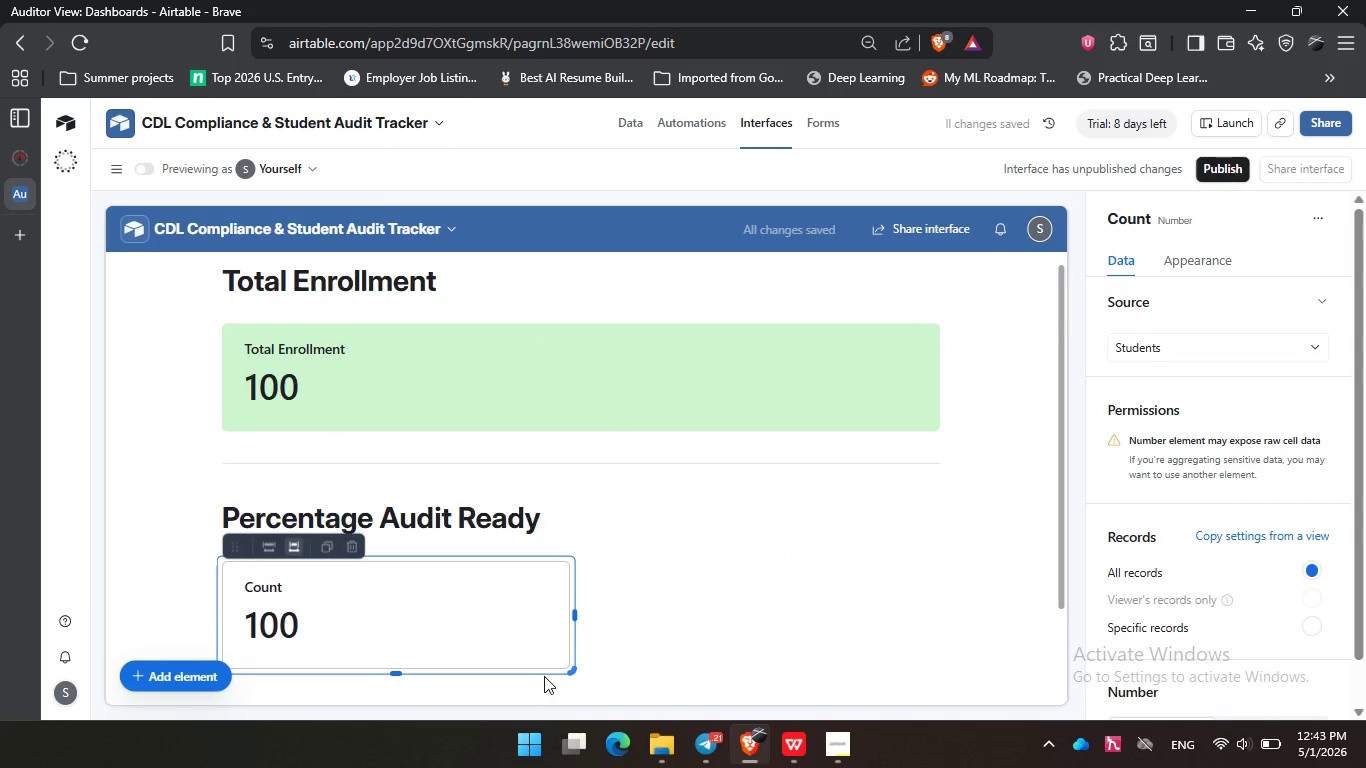 
scroll: coordinate [544, 676], scroll_direction: down, amount: 3.0
 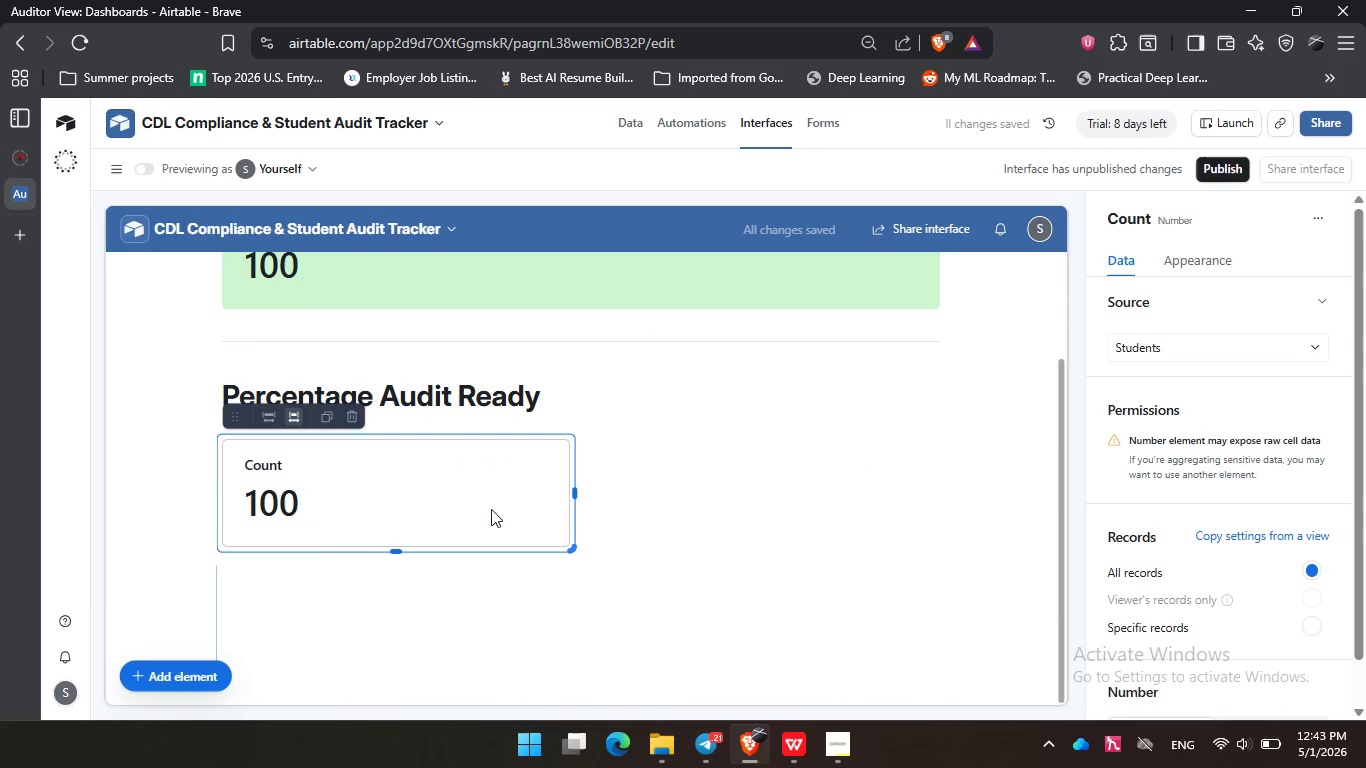 
left_click([491, 509])
 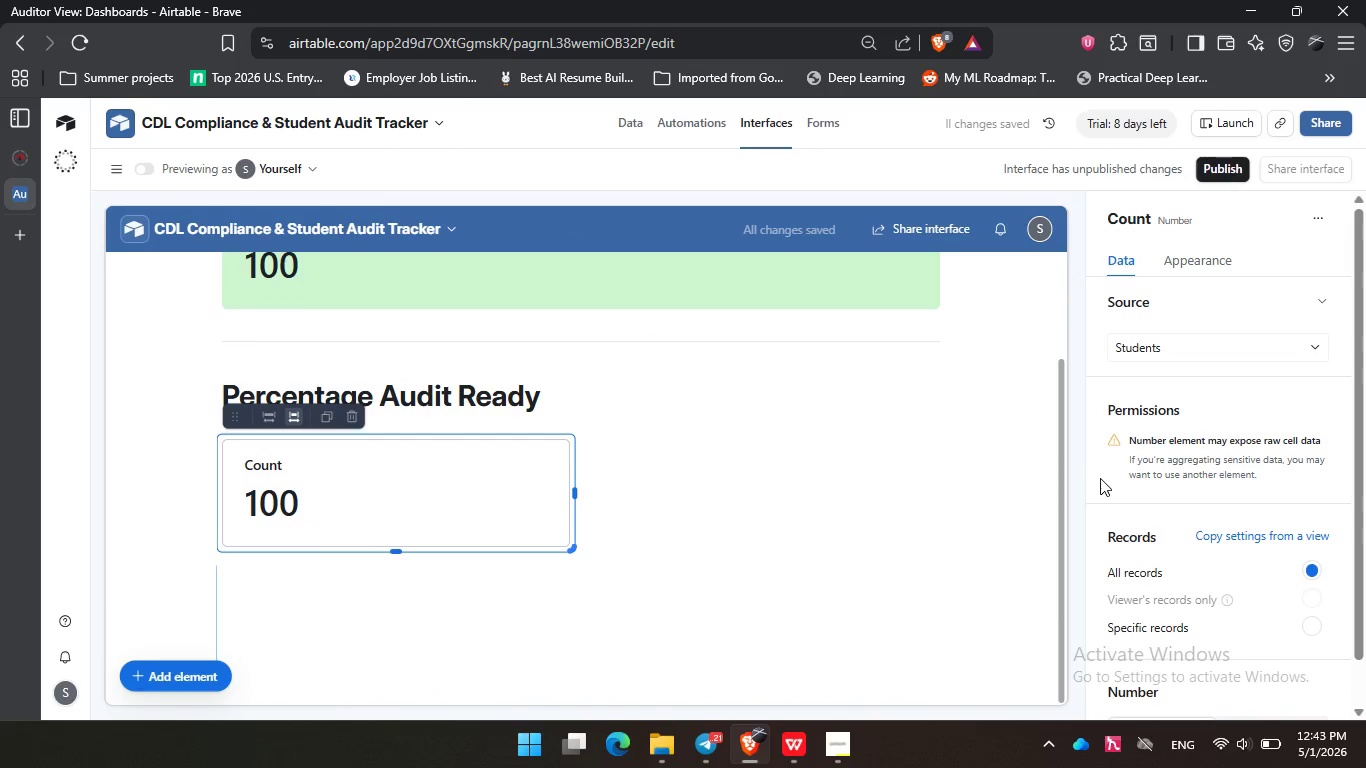 
scroll: coordinate [1168, 475], scroll_direction: down, amount: 3.0
 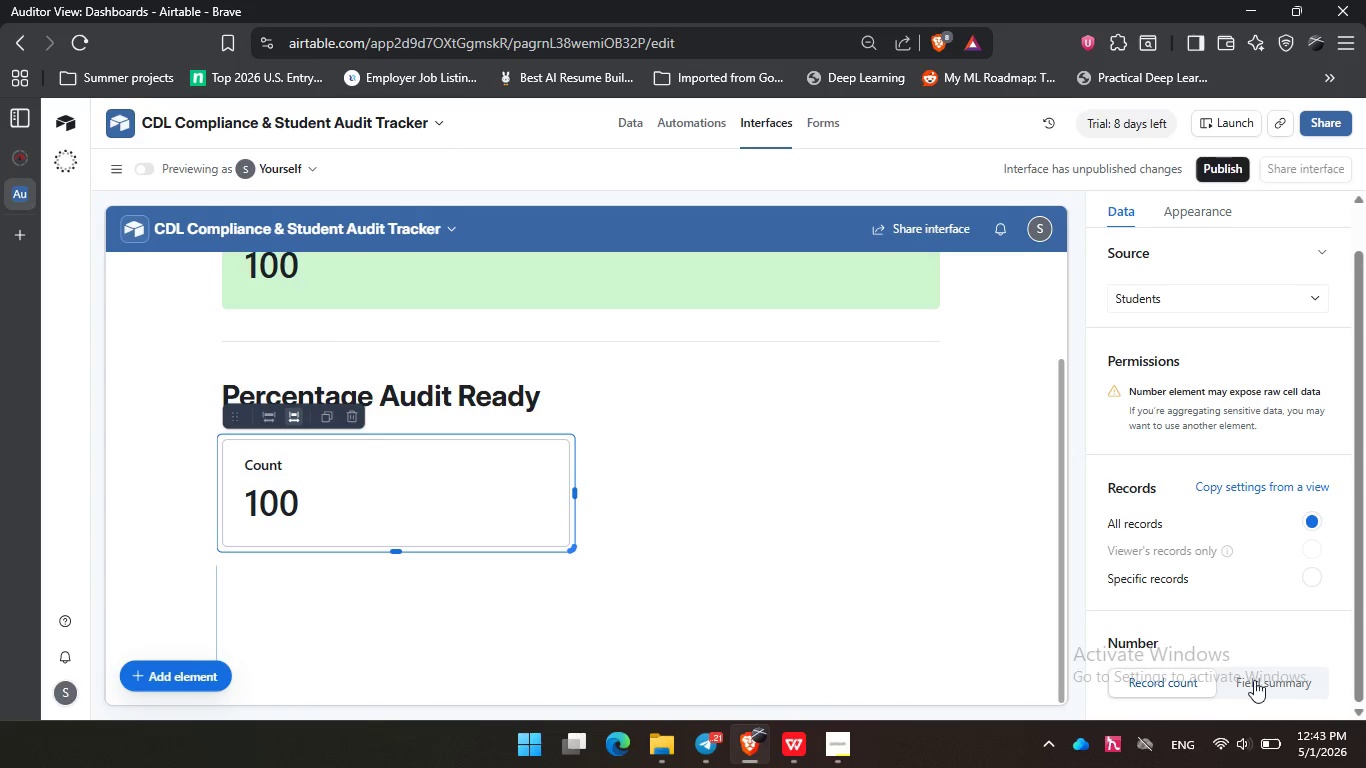 
double_click([1268, 682])
 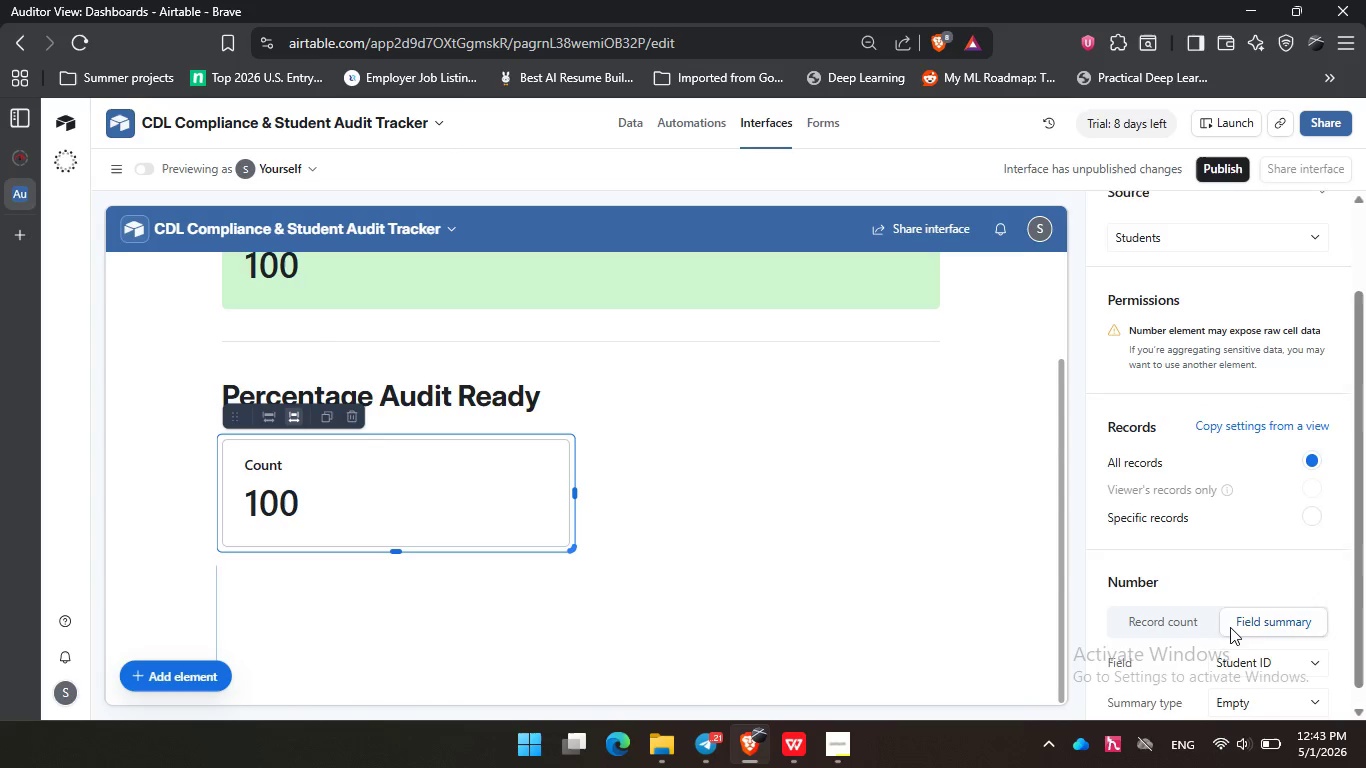 
scroll: coordinate [1230, 627], scroll_direction: down, amount: 3.0
 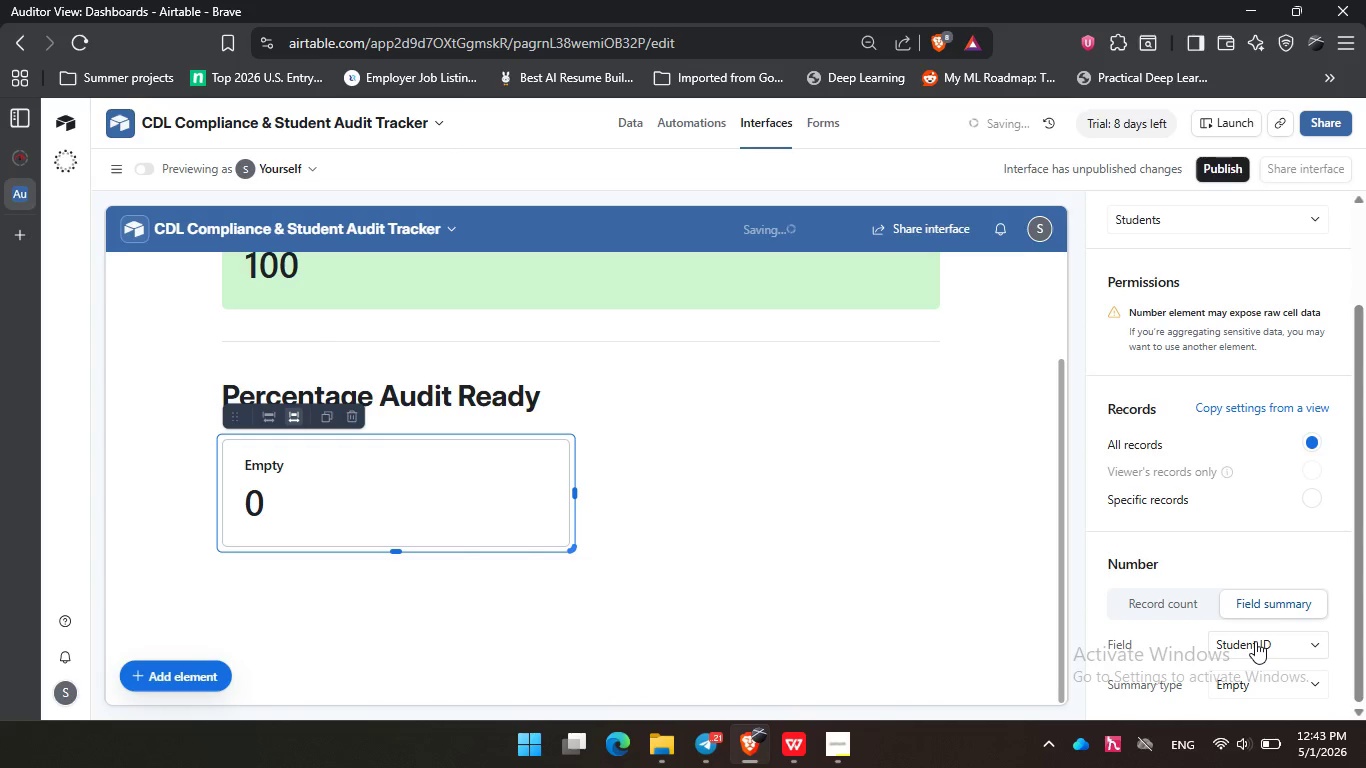 
left_click([1255, 641])
 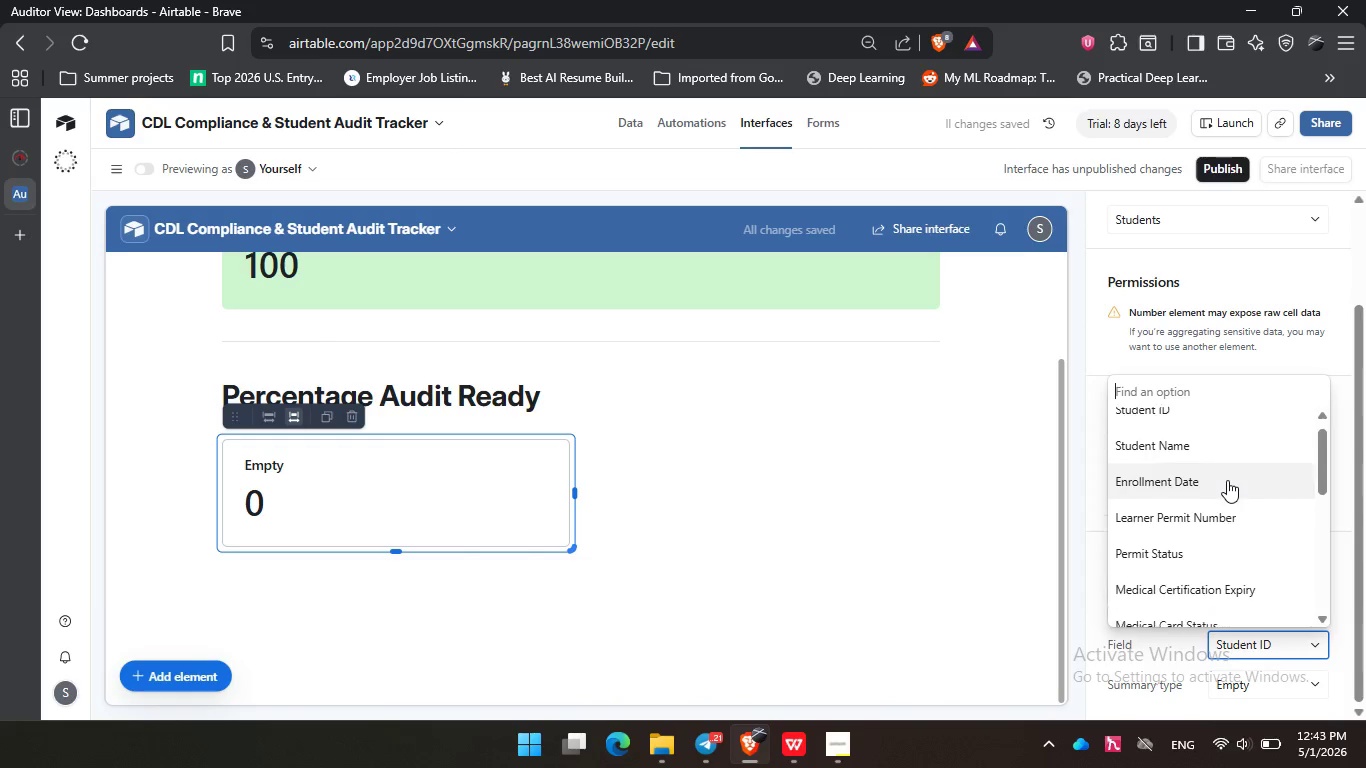 
scroll: coordinate [1227, 480], scroll_direction: down, amount: 6.0
 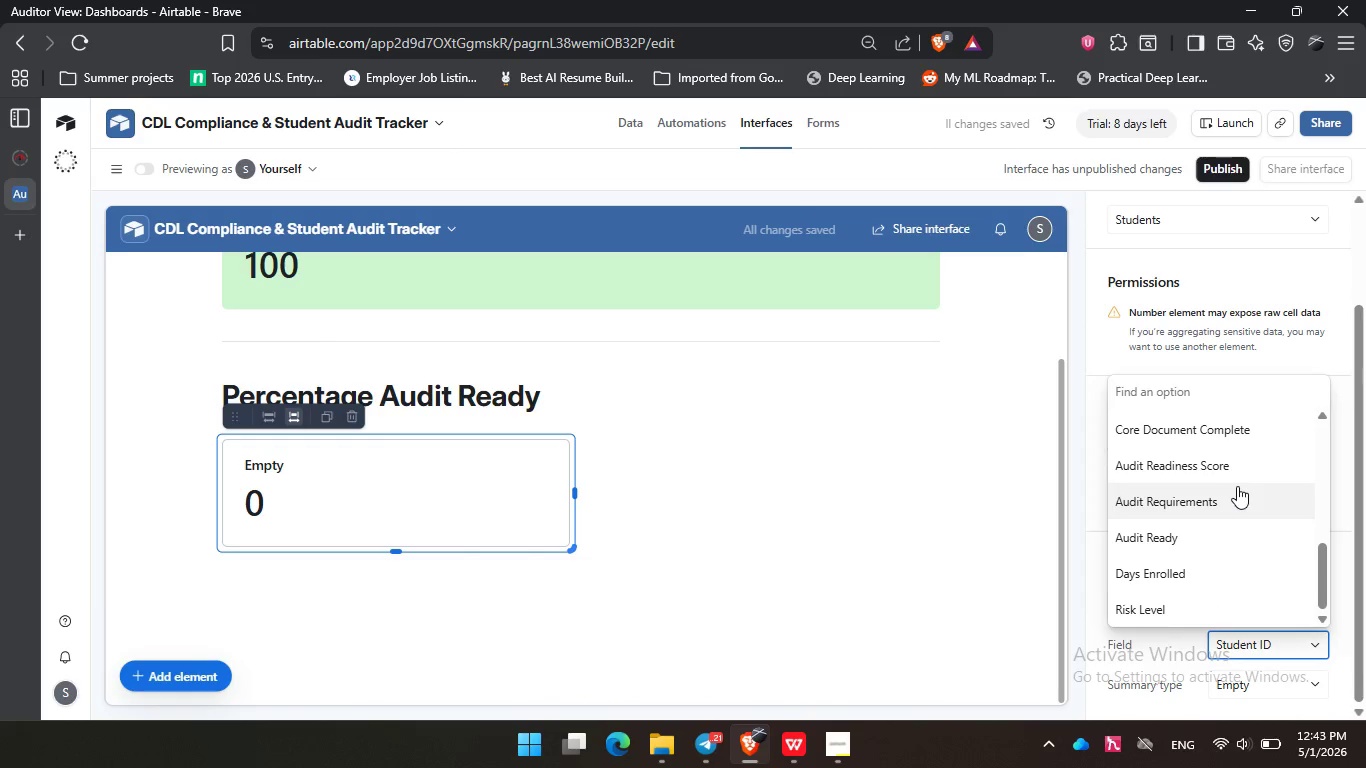 
left_click([1244, 469])
 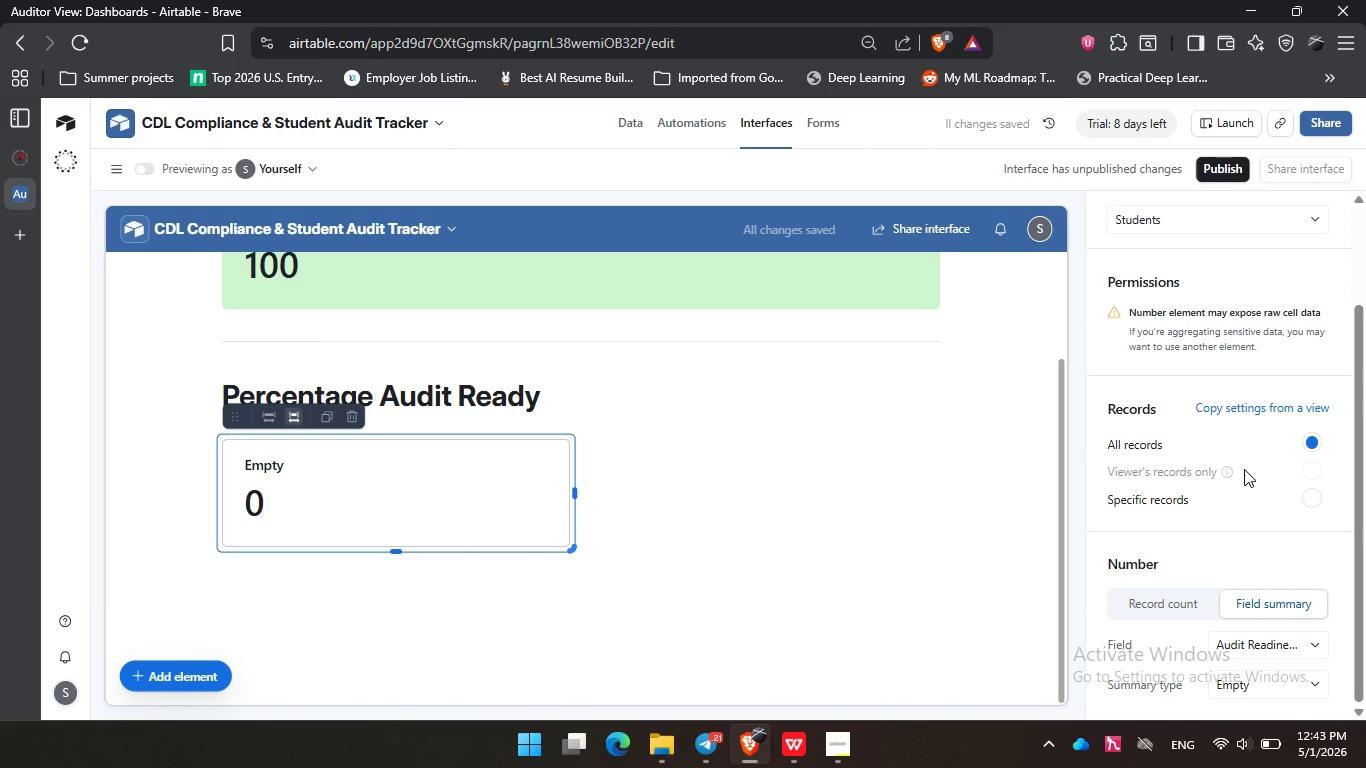 
wait(10.56)
 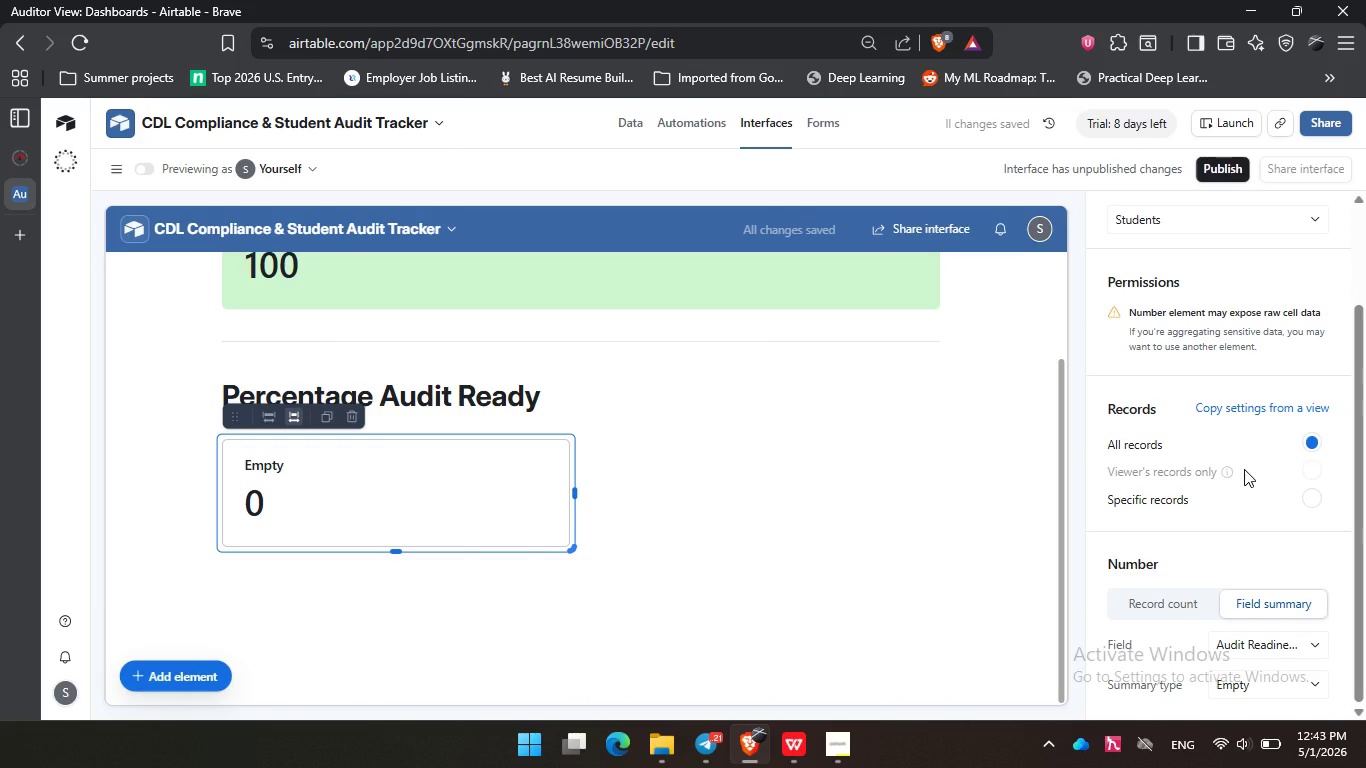 
left_click([1207, 498])
 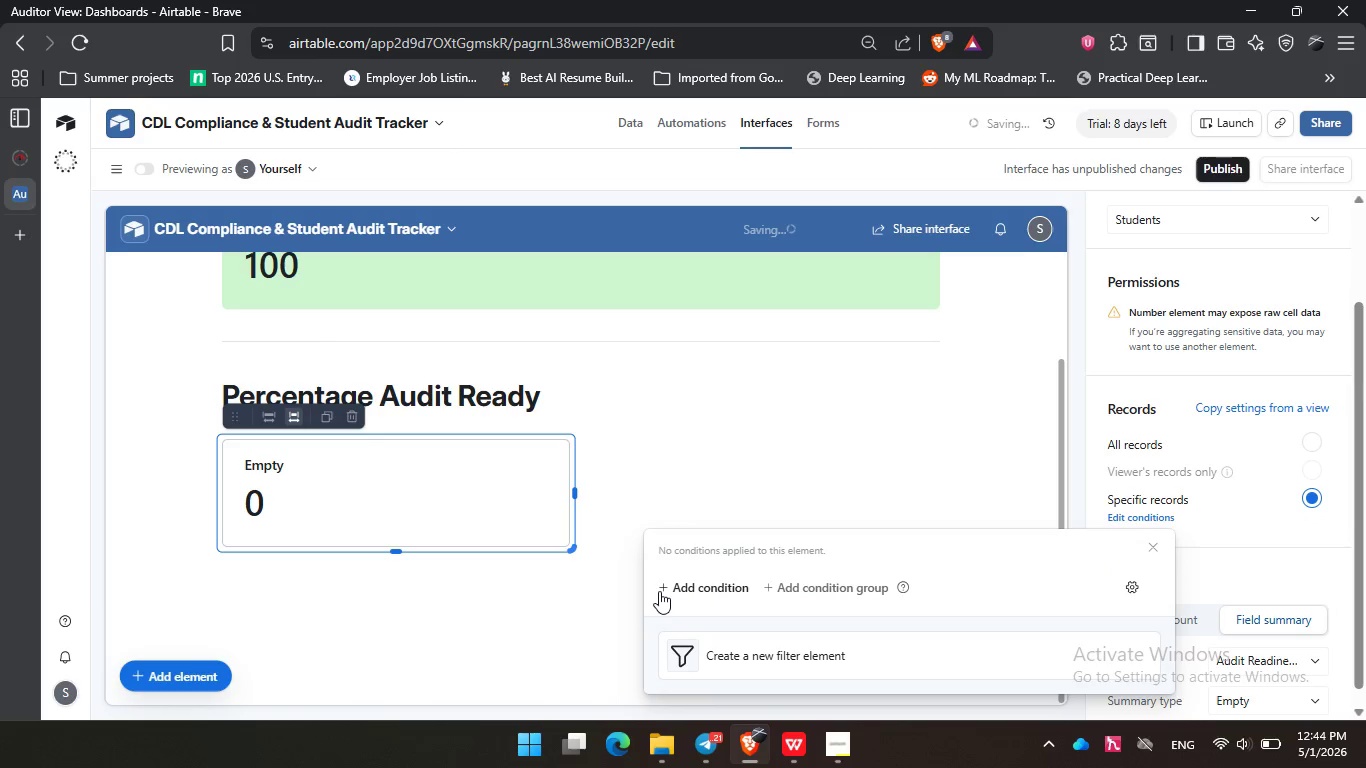 
left_click([685, 587])
 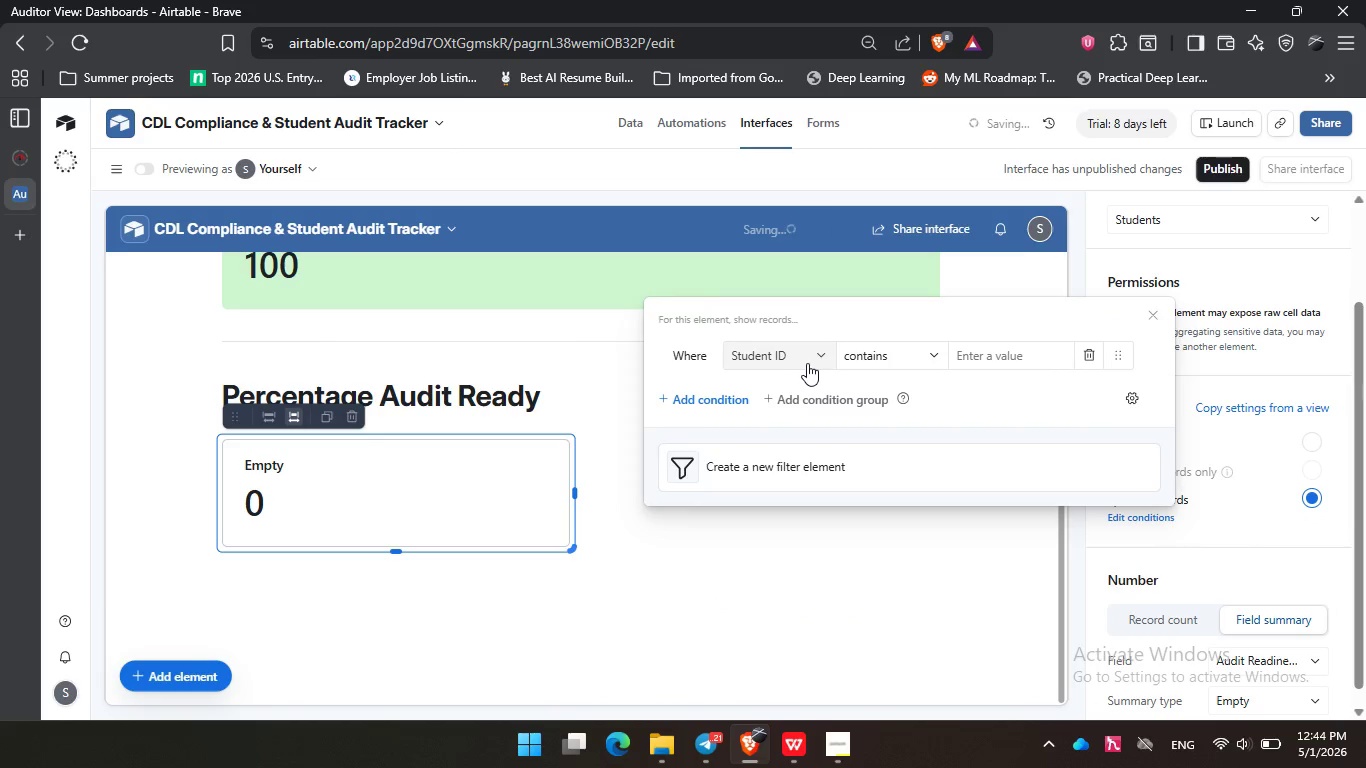 
left_click([807, 363])
 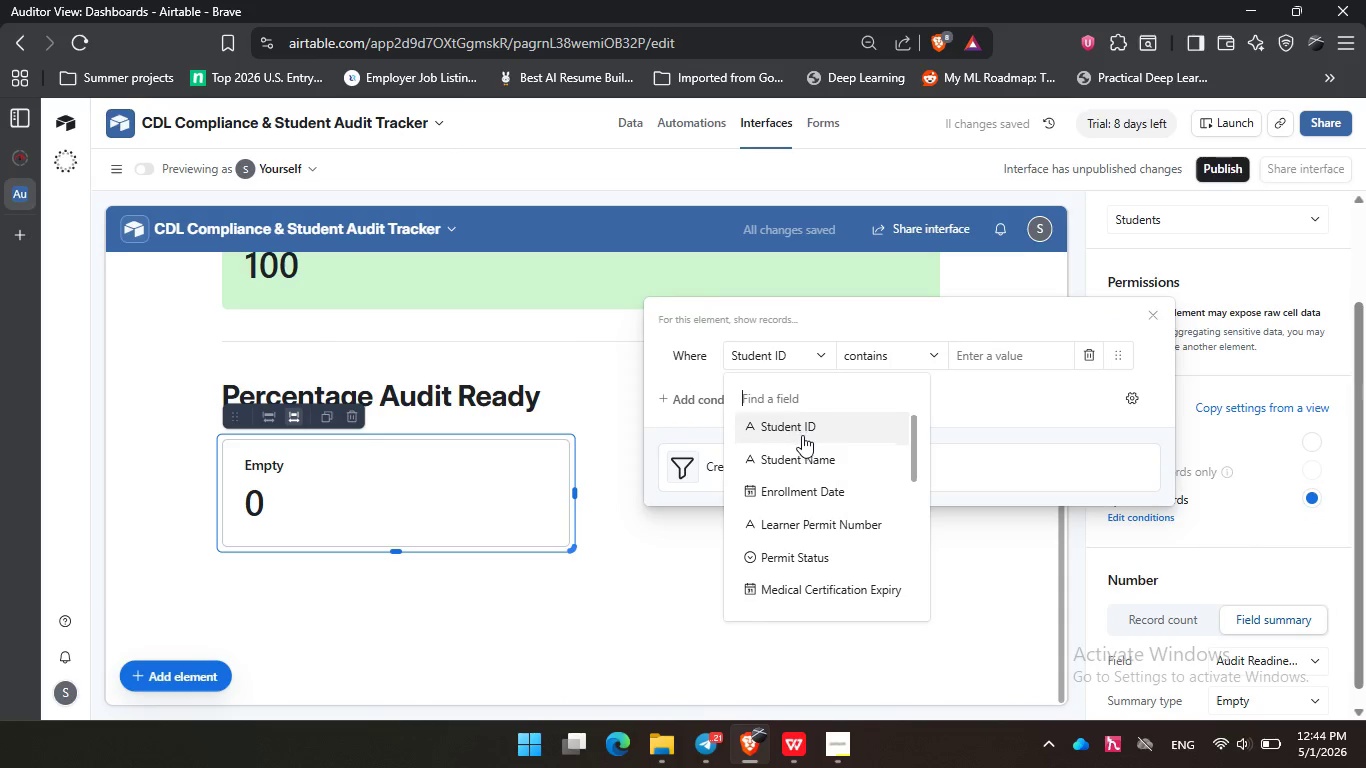 
scroll: coordinate [851, 523], scroll_direction: down, amount: 4.0
 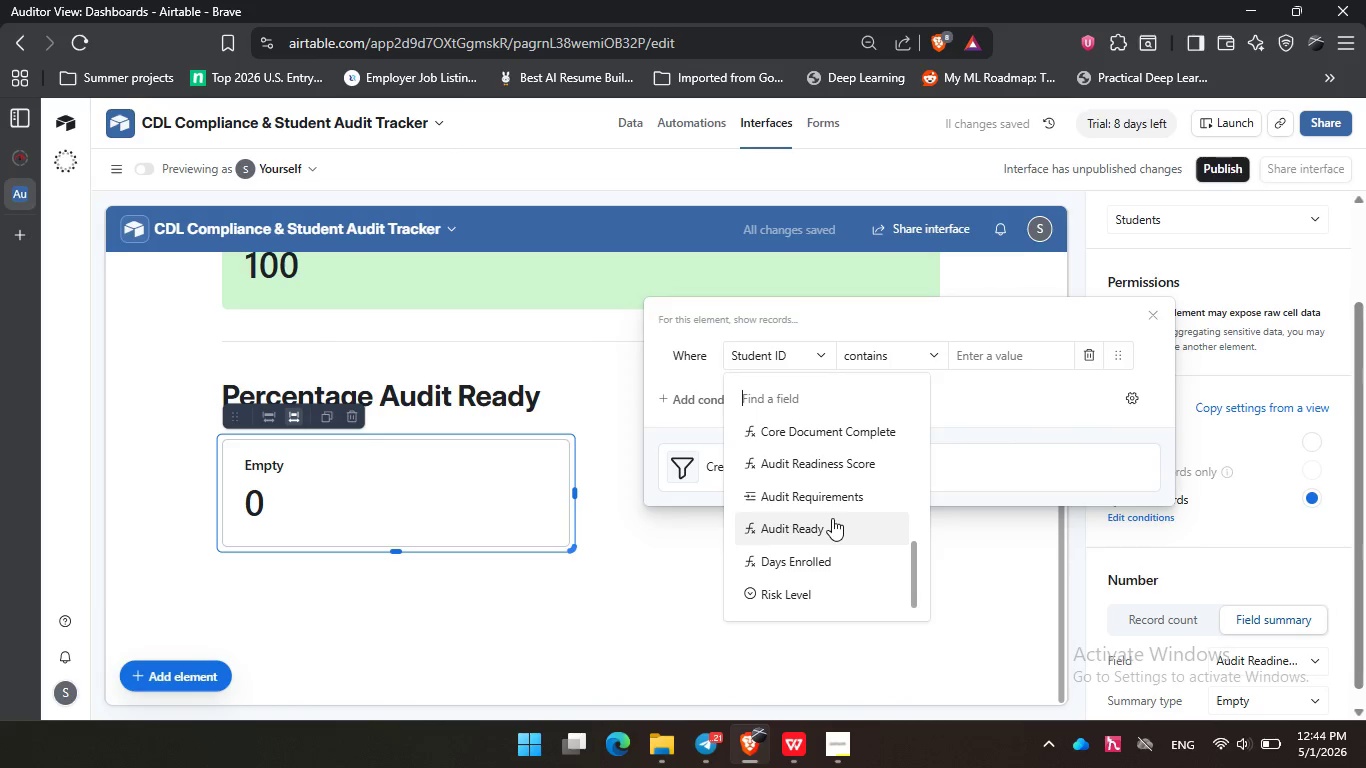 
left_click([832, 518])
 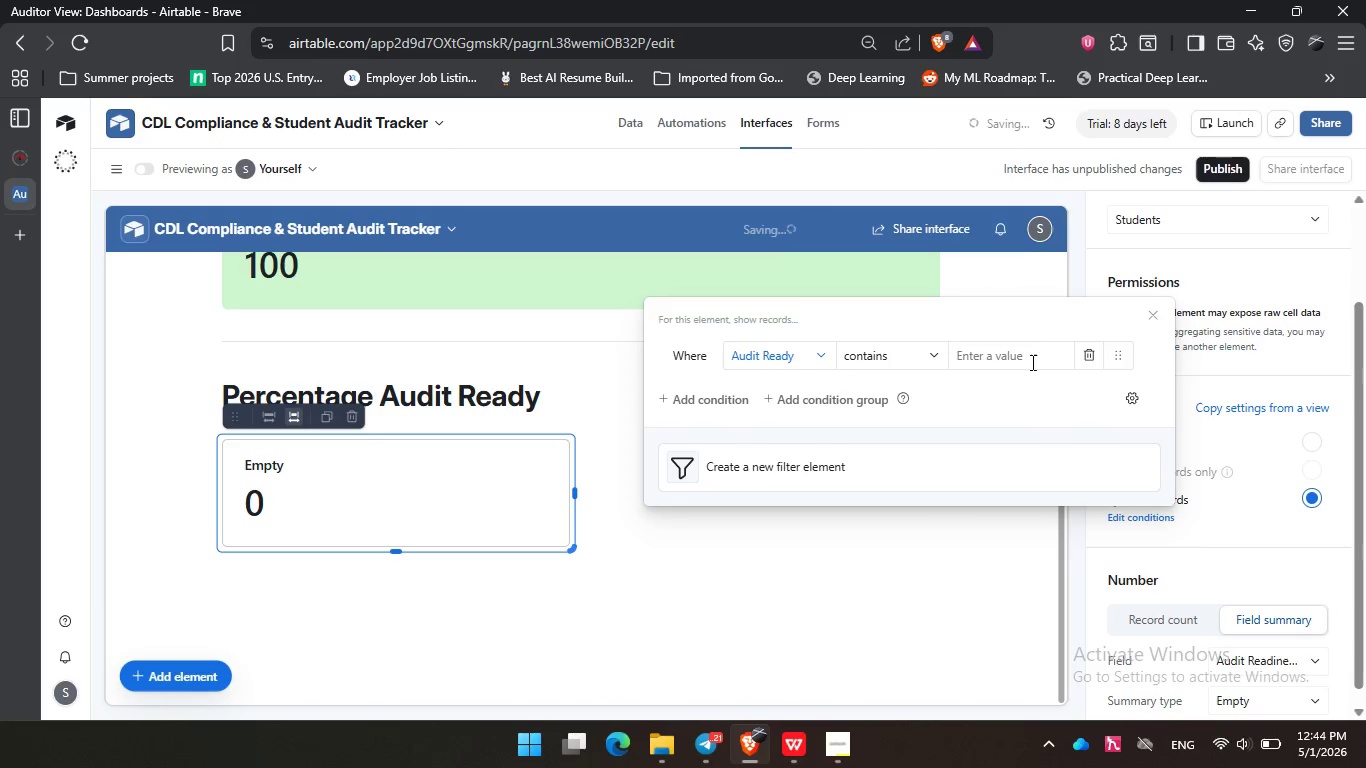 
left_click([1032, 362])
 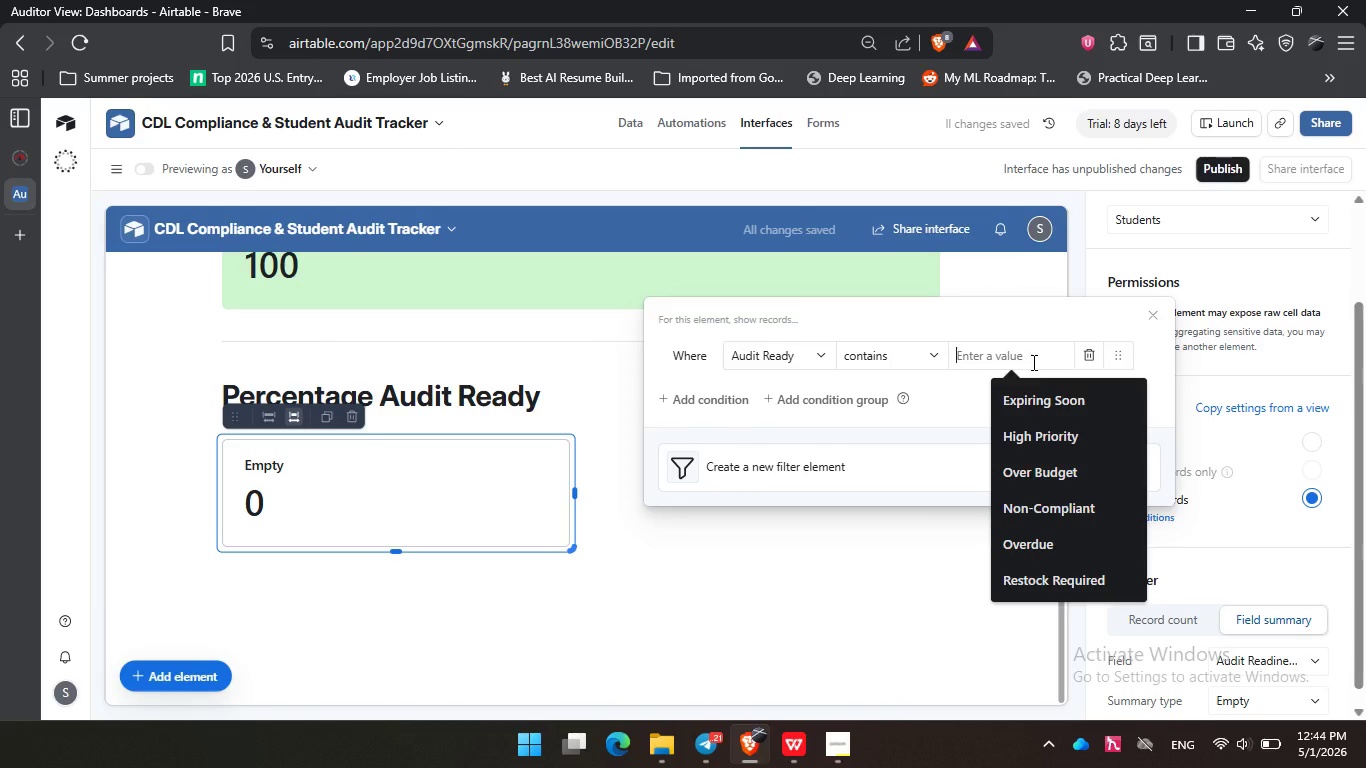 
type(Auidt Re)
key(Backspace)
key(Backspace)
key(Backspace)
key(Backspace)
key(Backspace)
key(Backspace)
type(dit Ready)
 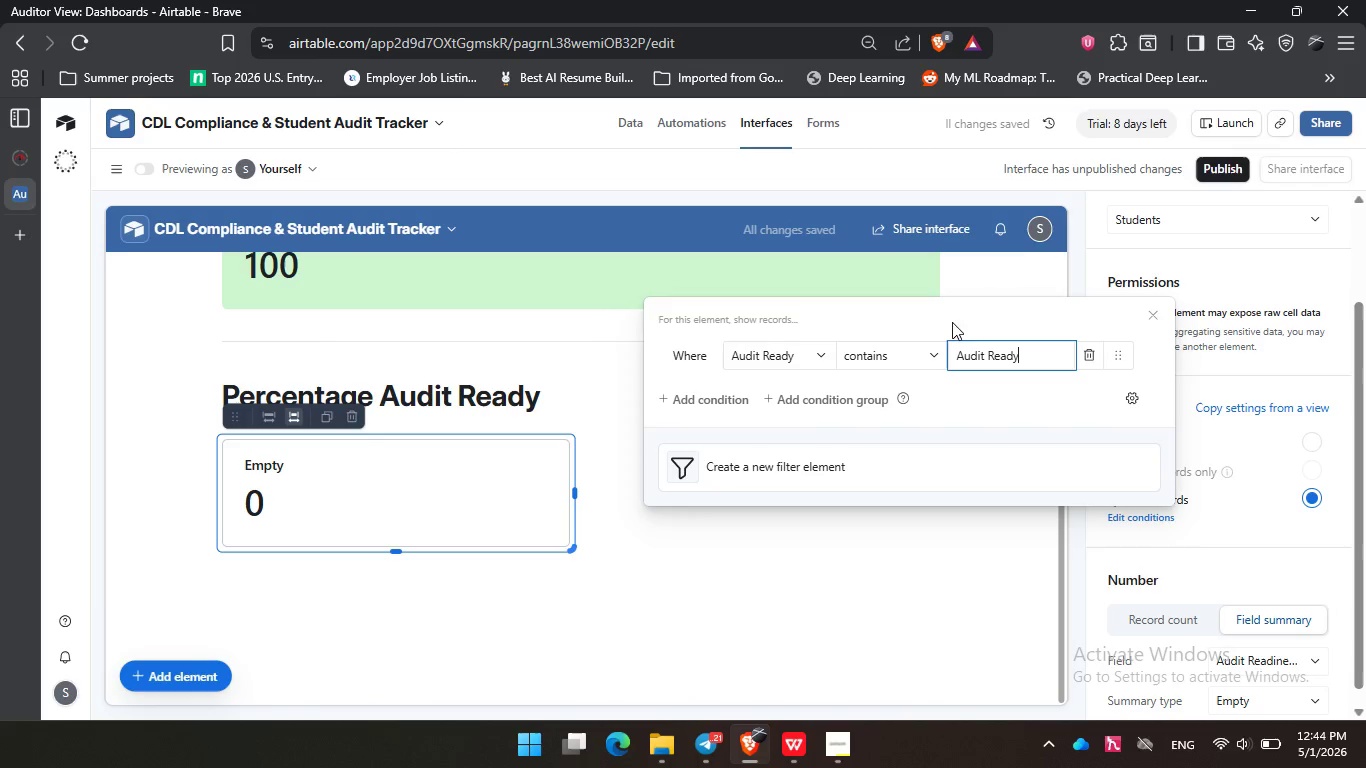 
left_click([986, 270])
 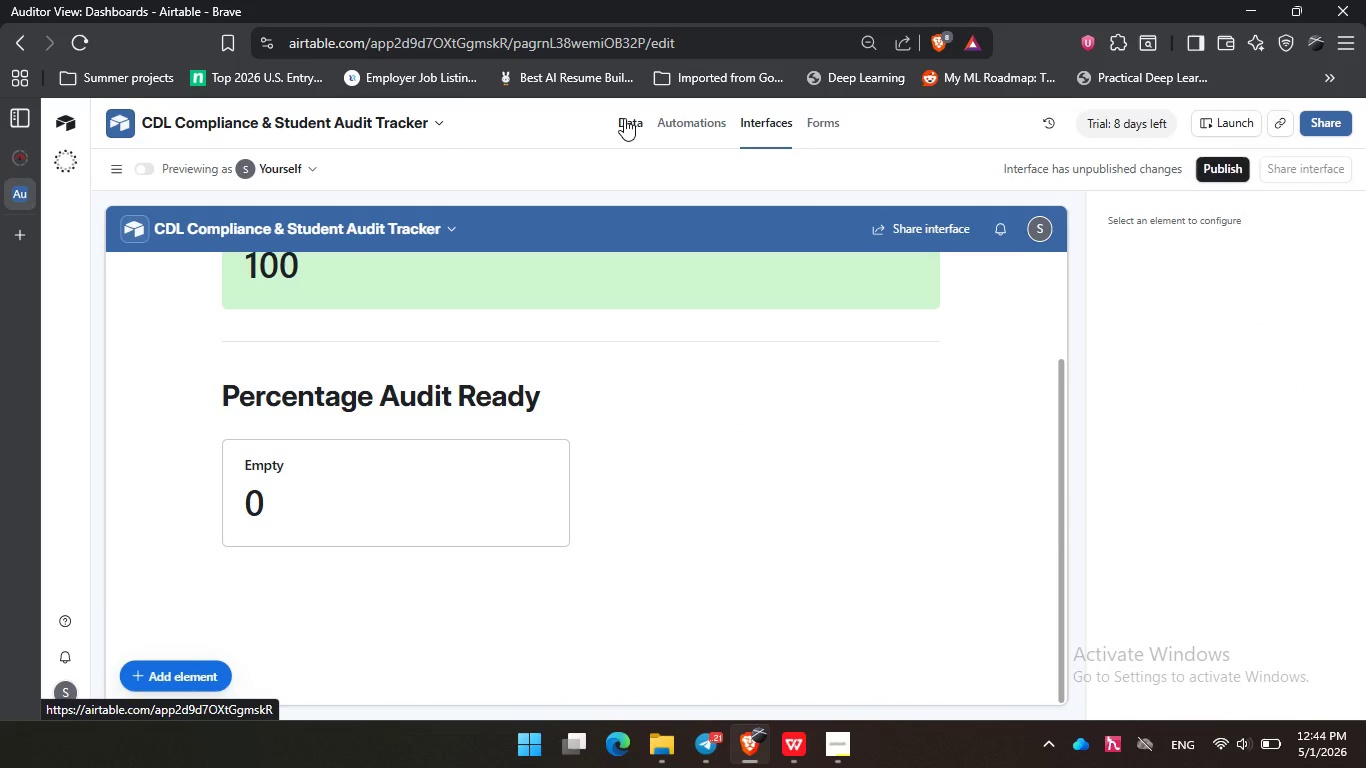 
wait(13.66)
 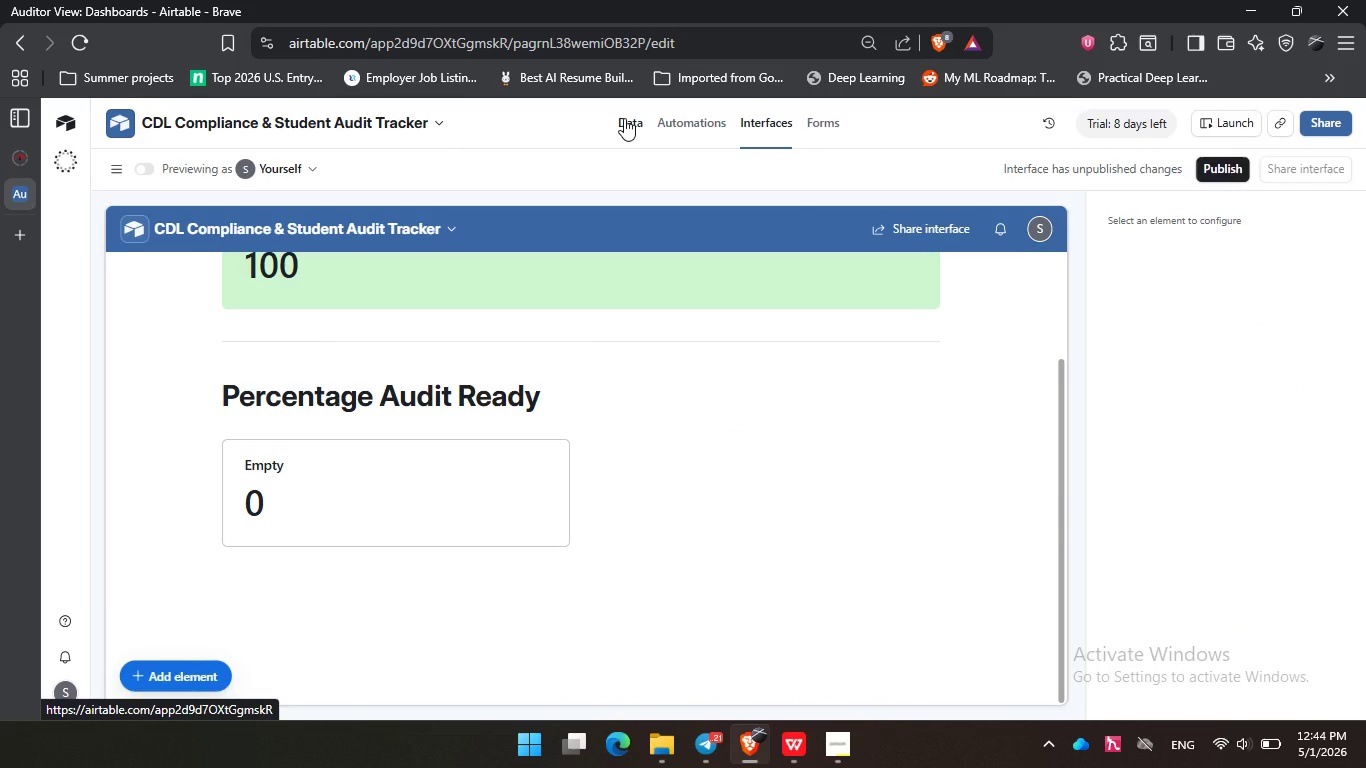 
left_click([618, 117])
 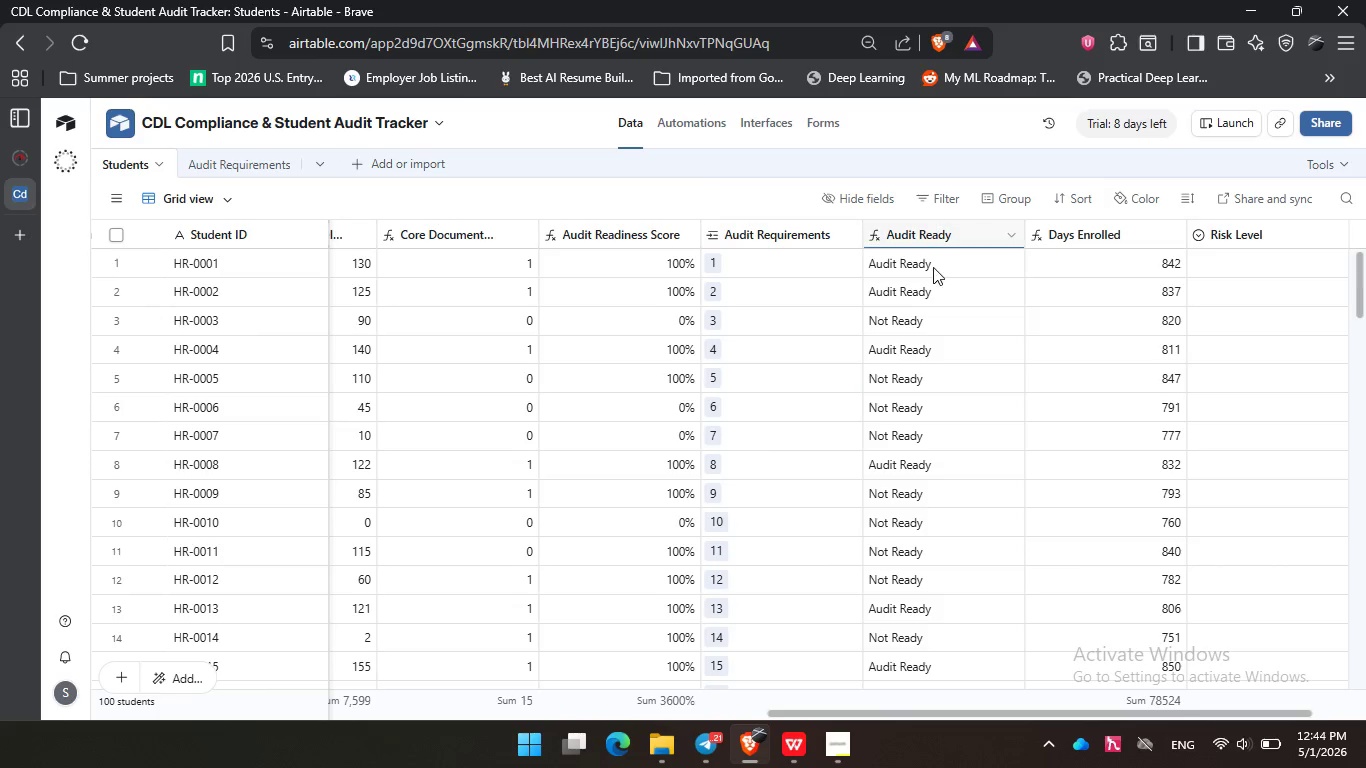 
wait(5.11)
 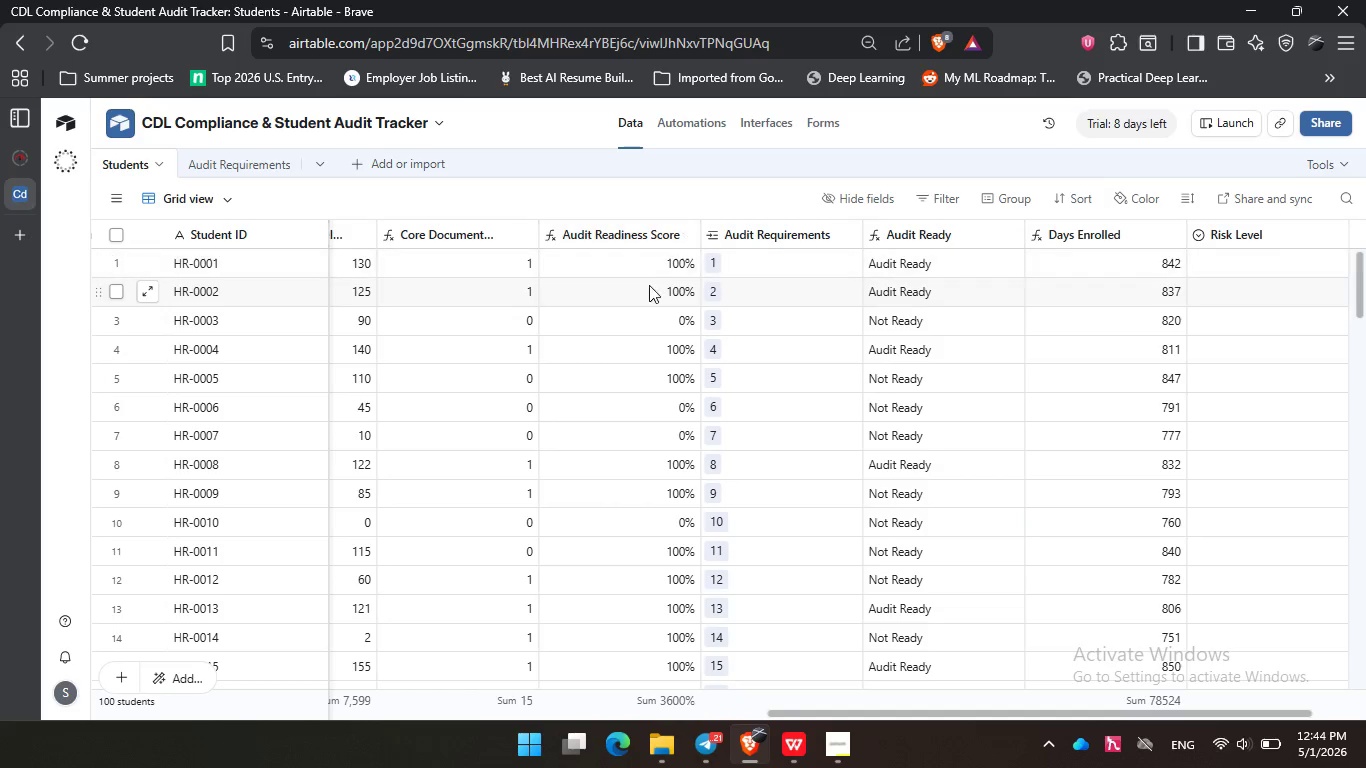 
left_click([933, 268])
 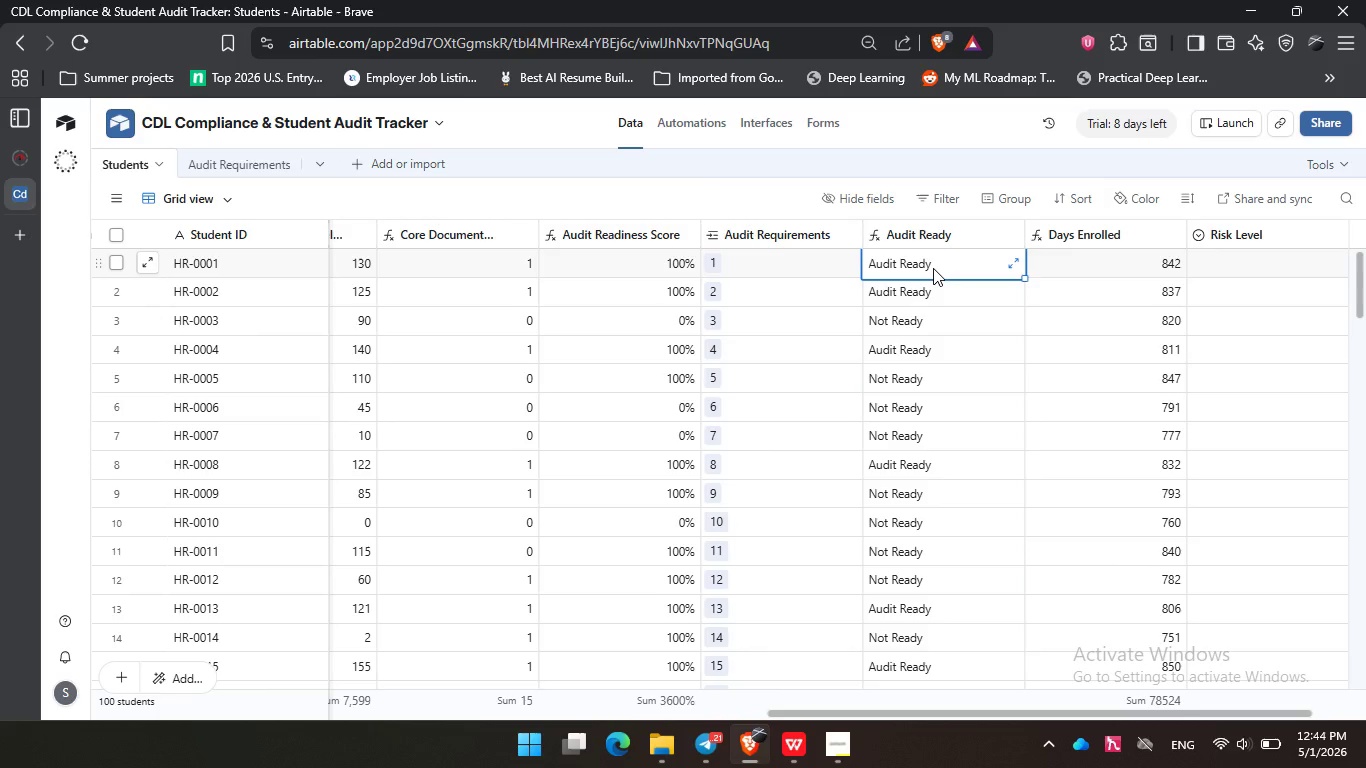 
key(Control+C)
 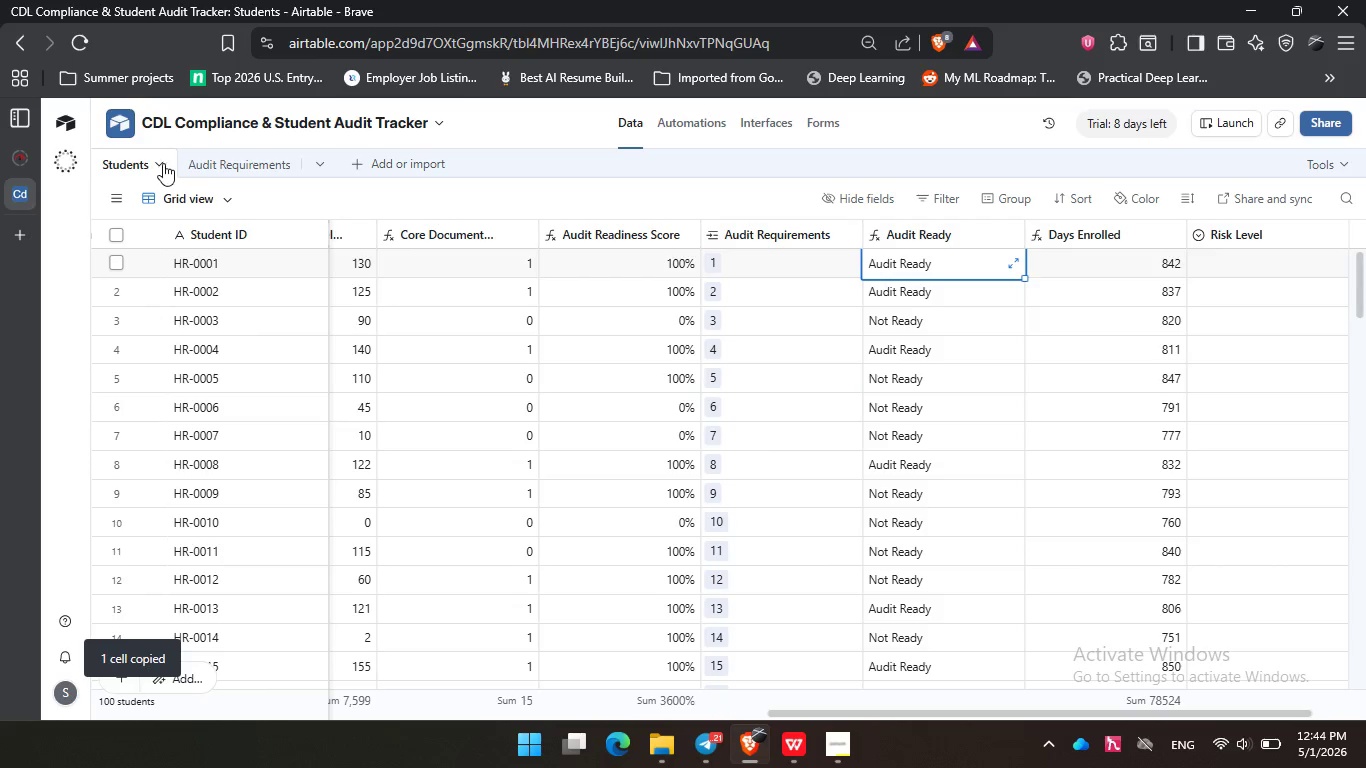 
left_click([204, 152])
 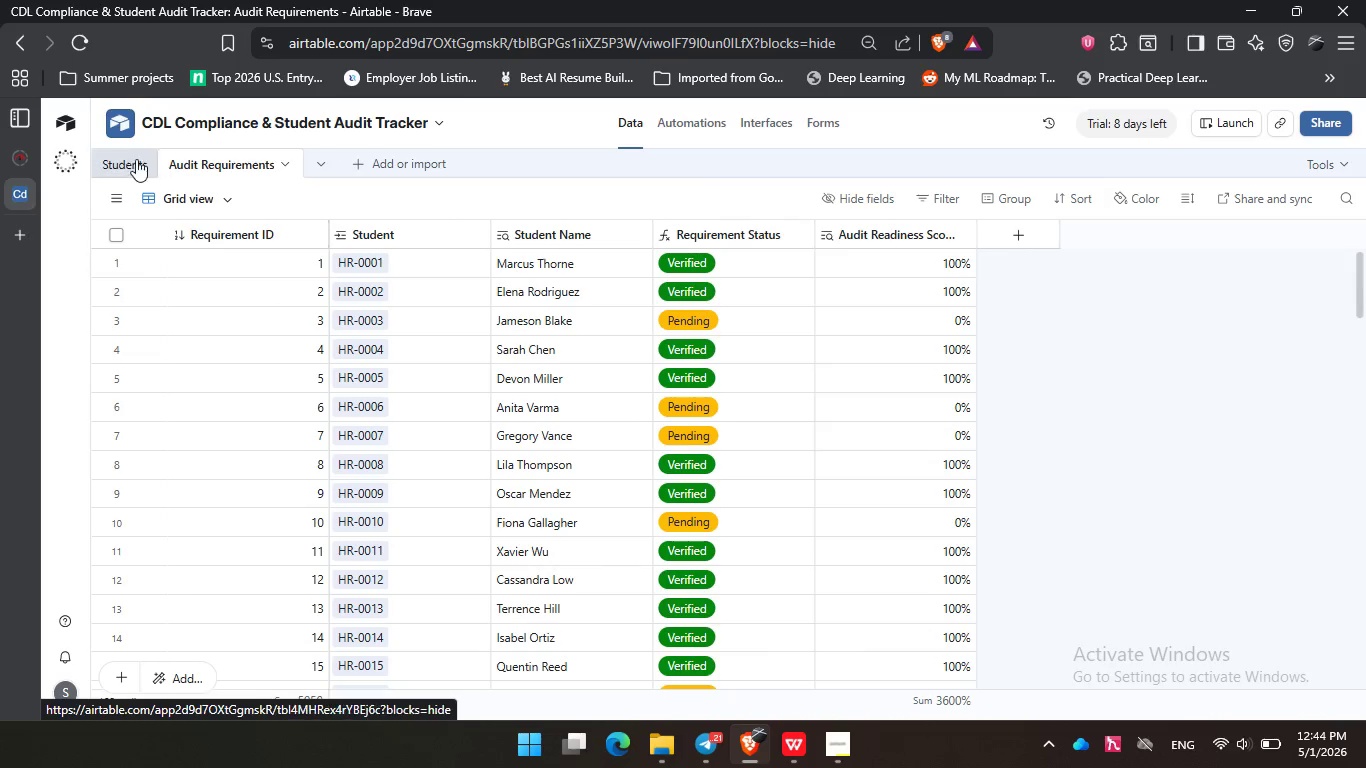 
wait(5.25)
 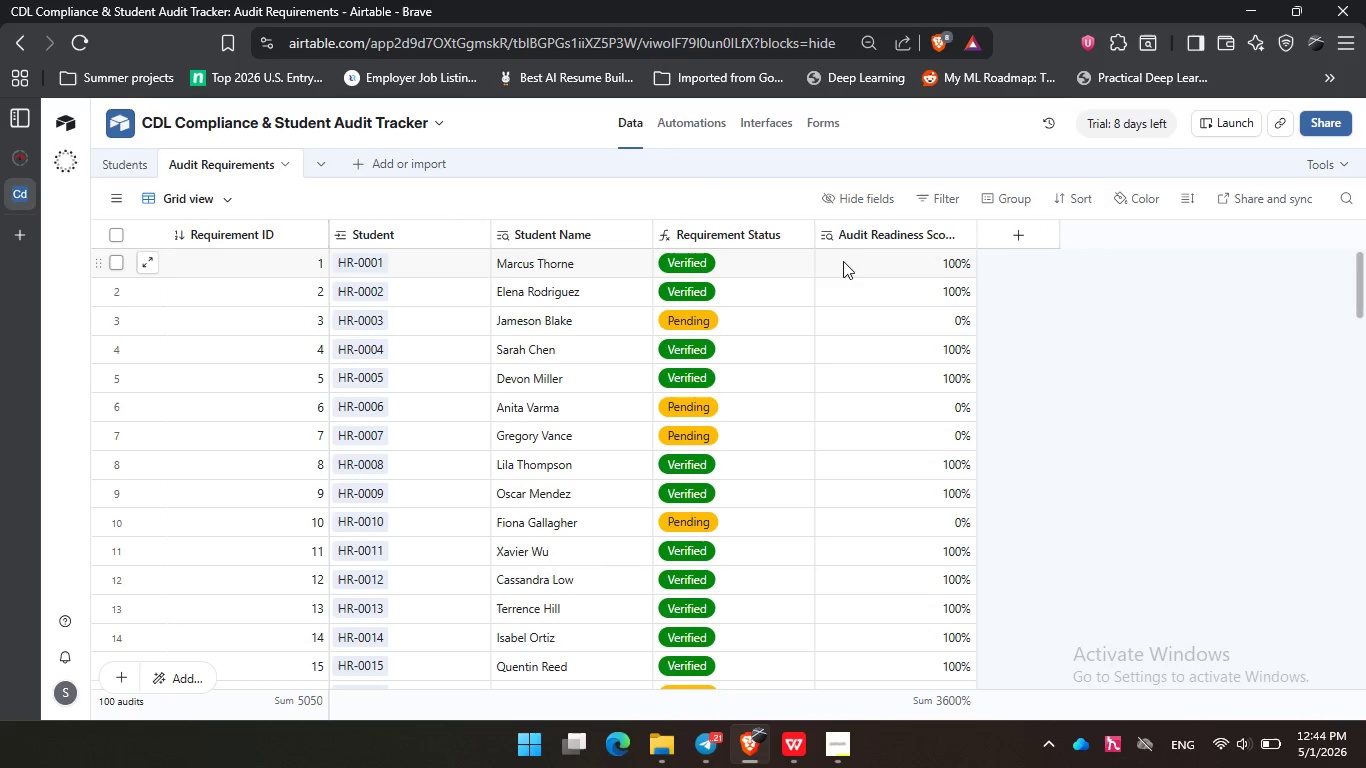 
left_click([770, 118])
 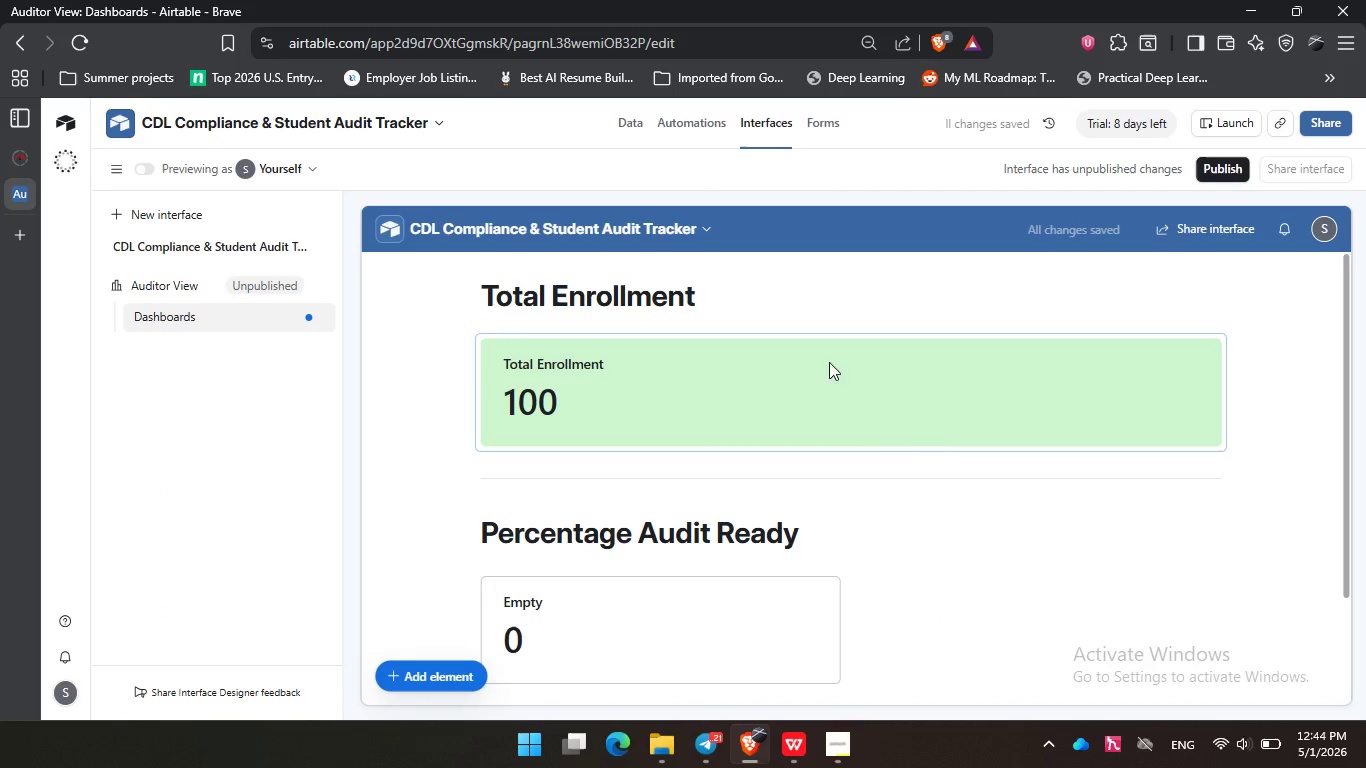 
scroll: coordinate [924, 440], scroll_direction: down, amount: 4.0
 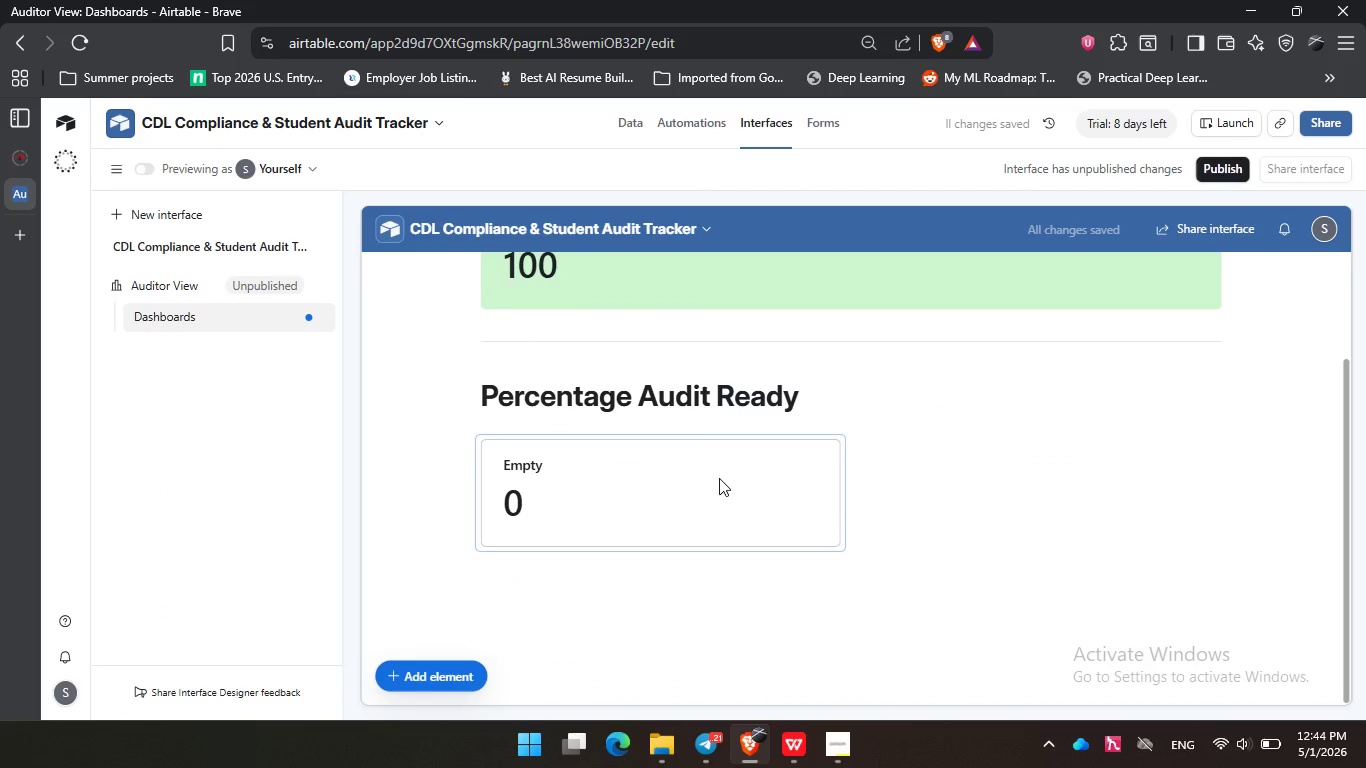 
left_click([719, 478])
 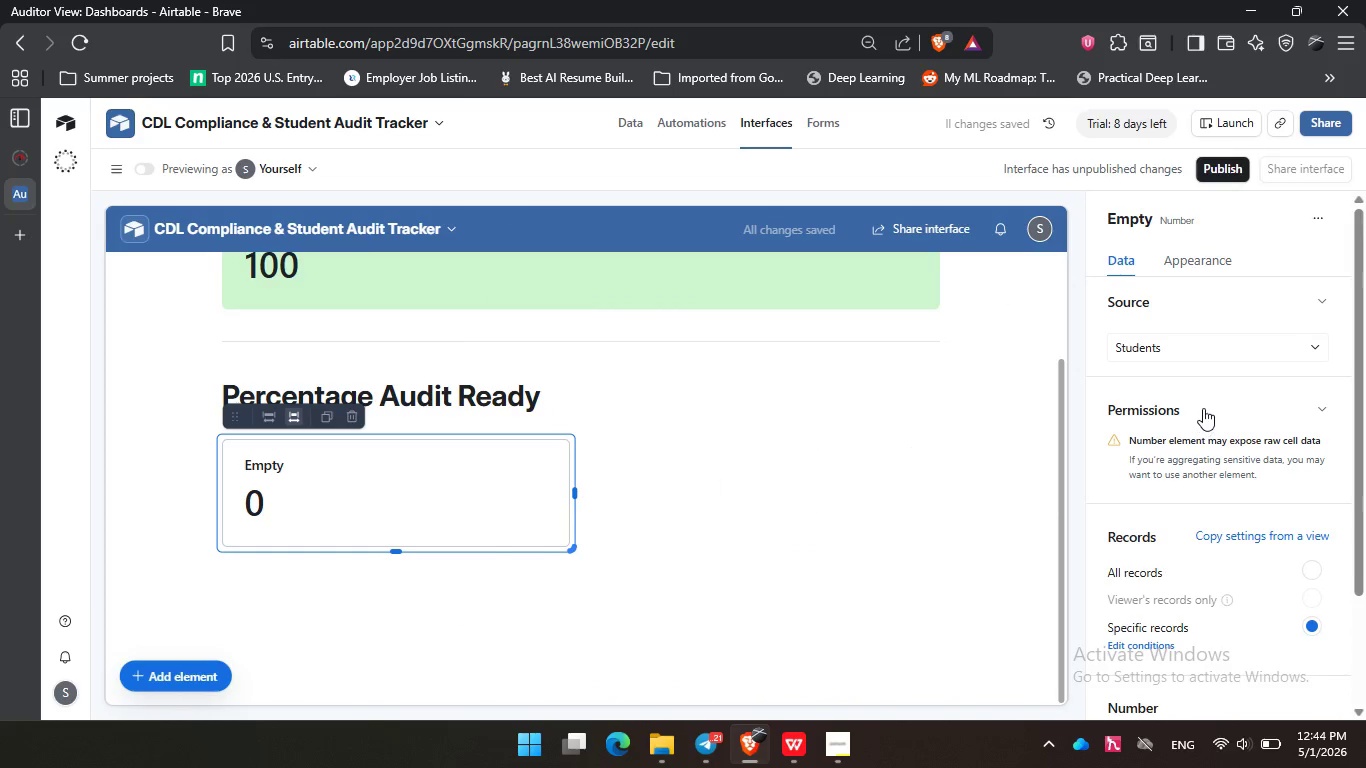 
scroll: coordinate [1203, 408], scroll_direction: down, amount: 3.0
 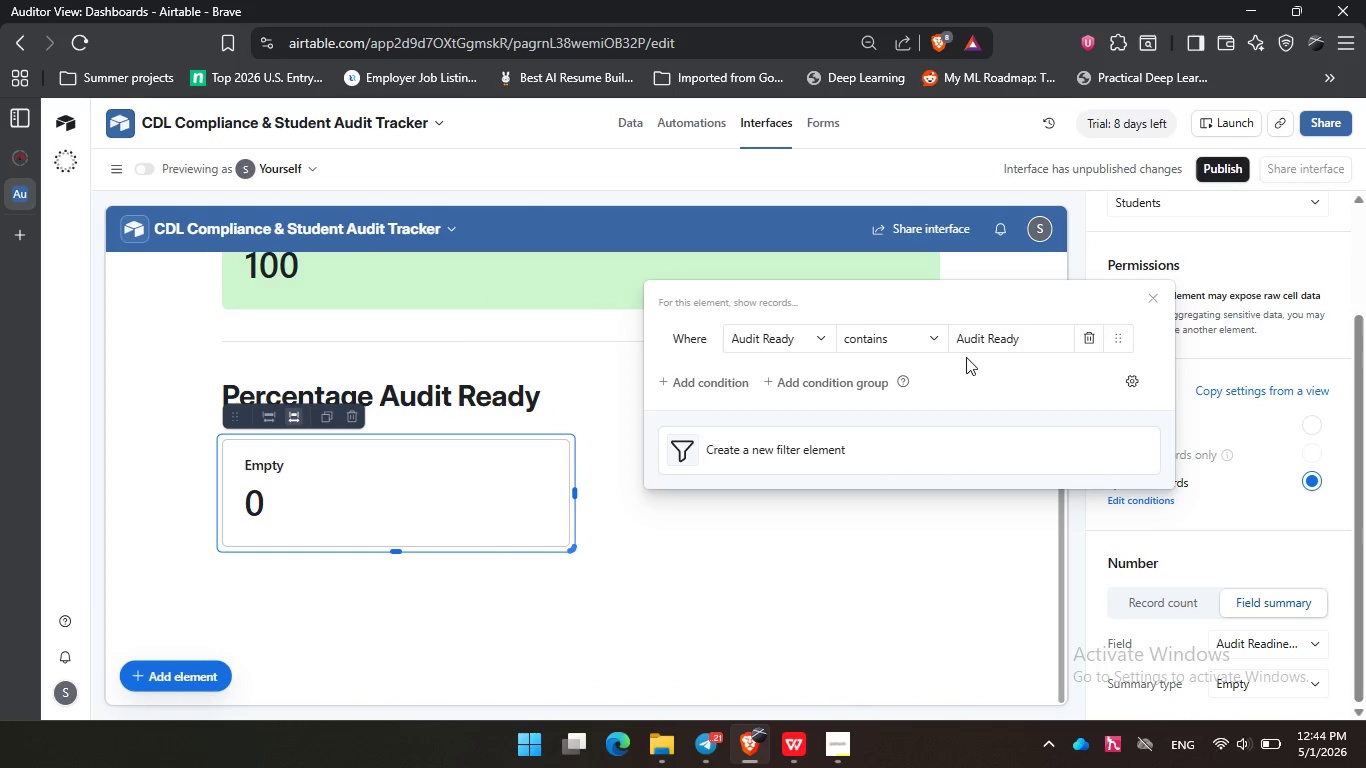 
left_click([1004, 336])
 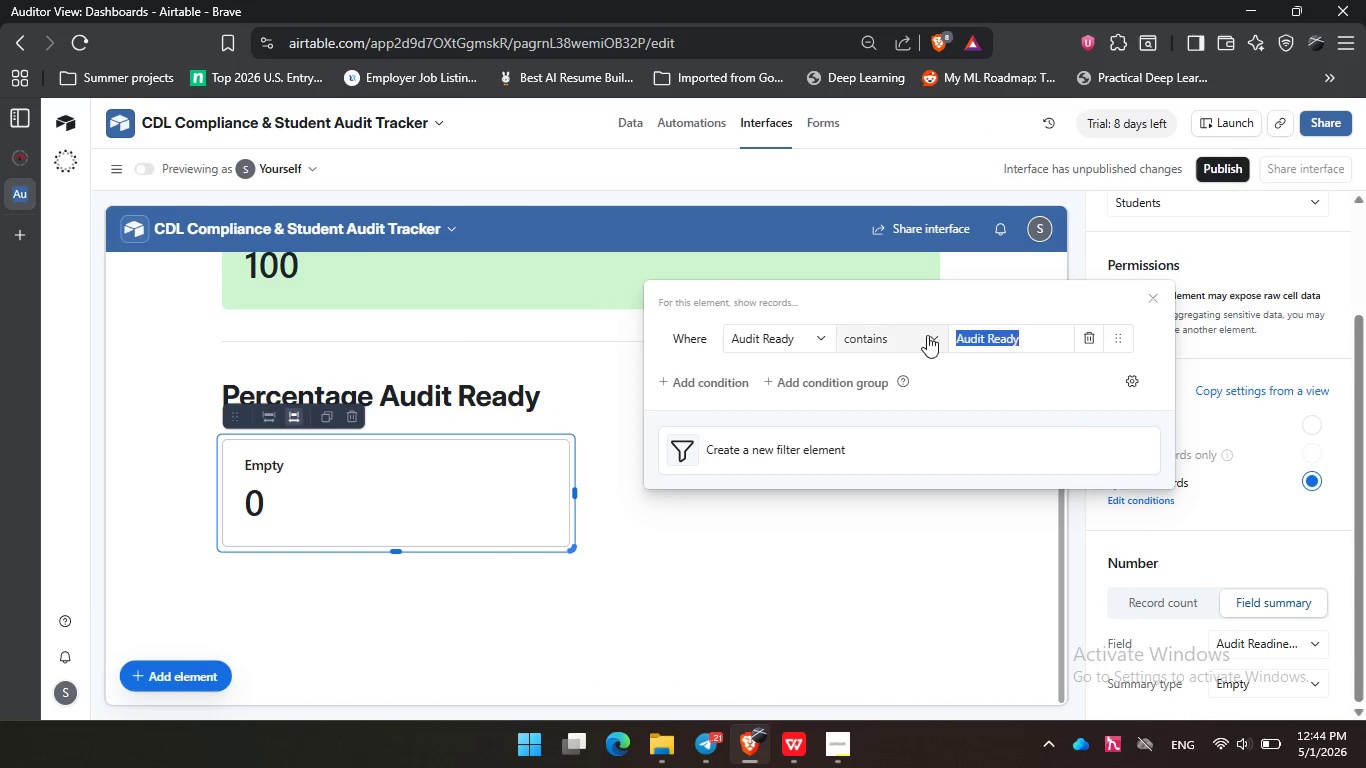 
left_click_drag(start_coordinate=[1049, 342], to_coordinate=[927, 335])
 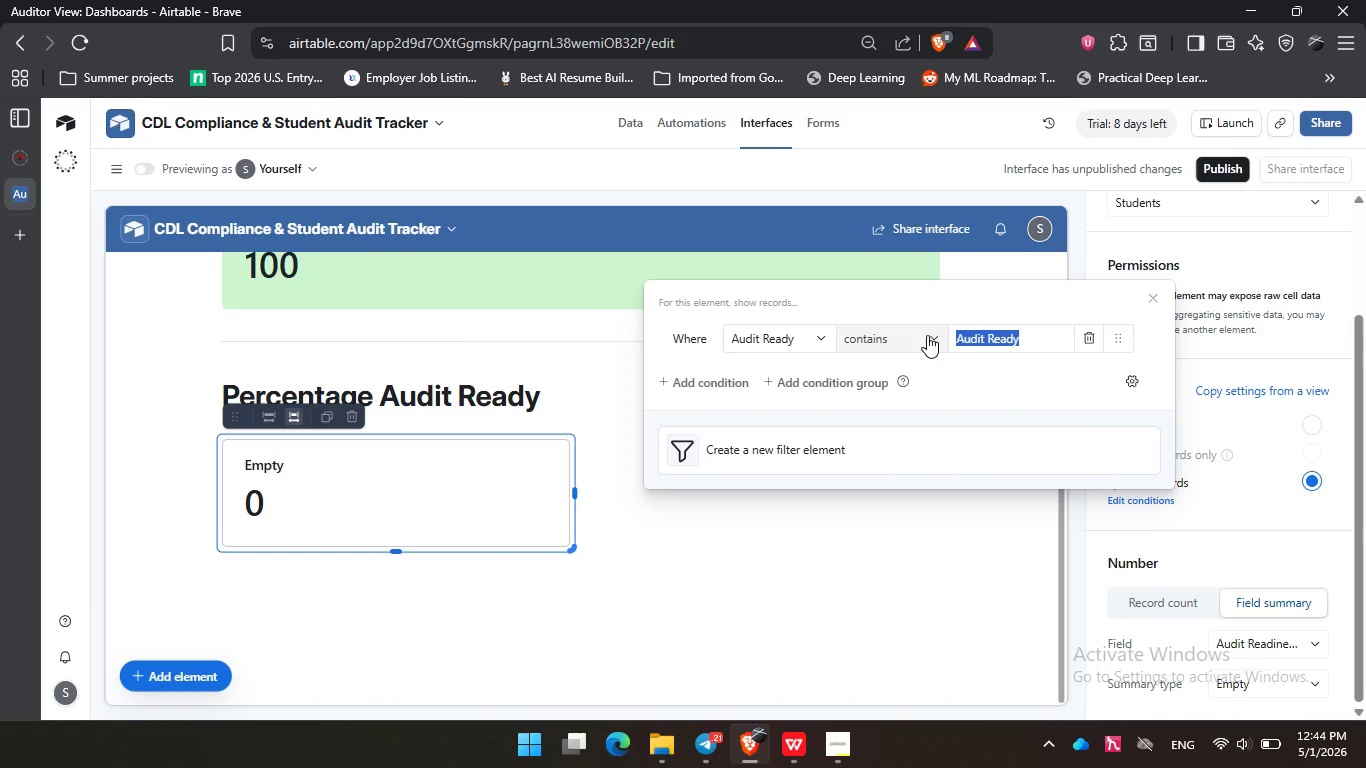 
key(Control+V)
 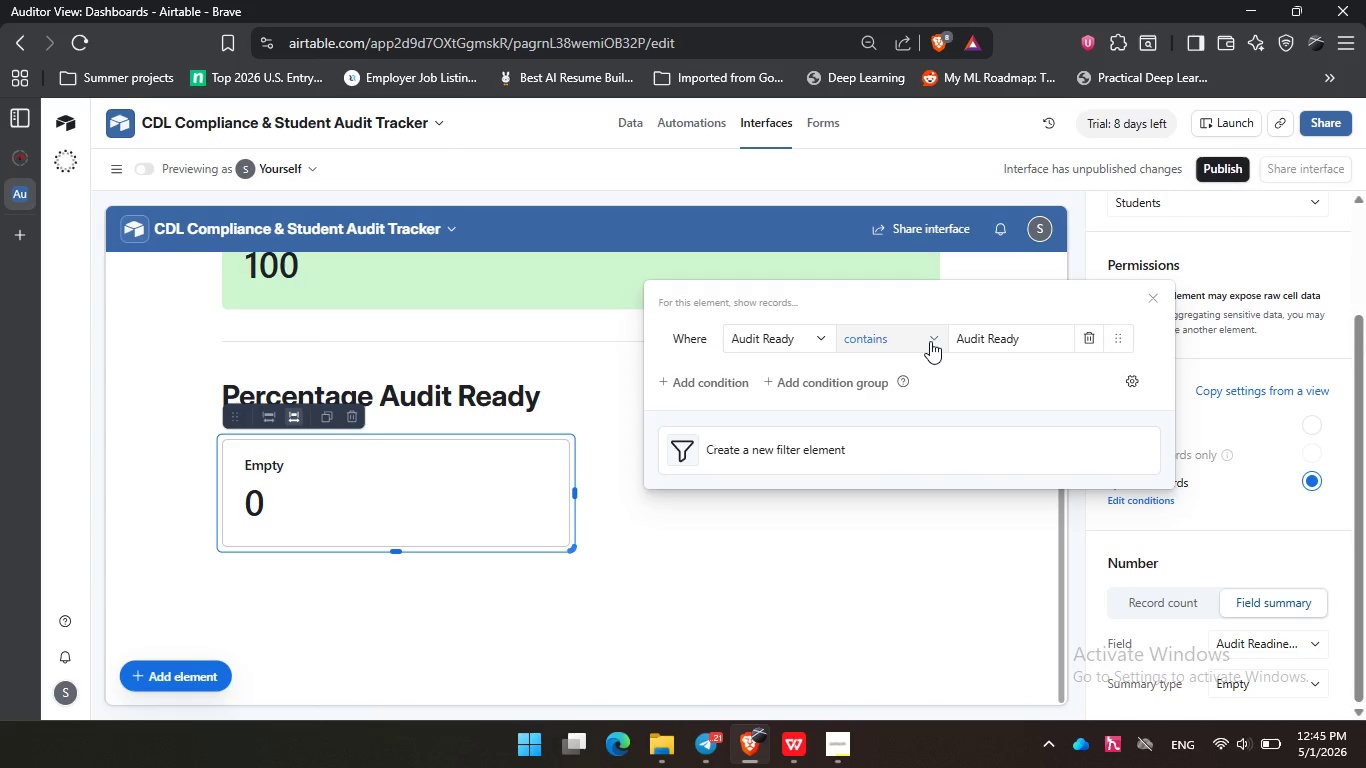 
left_click([930, 341])
 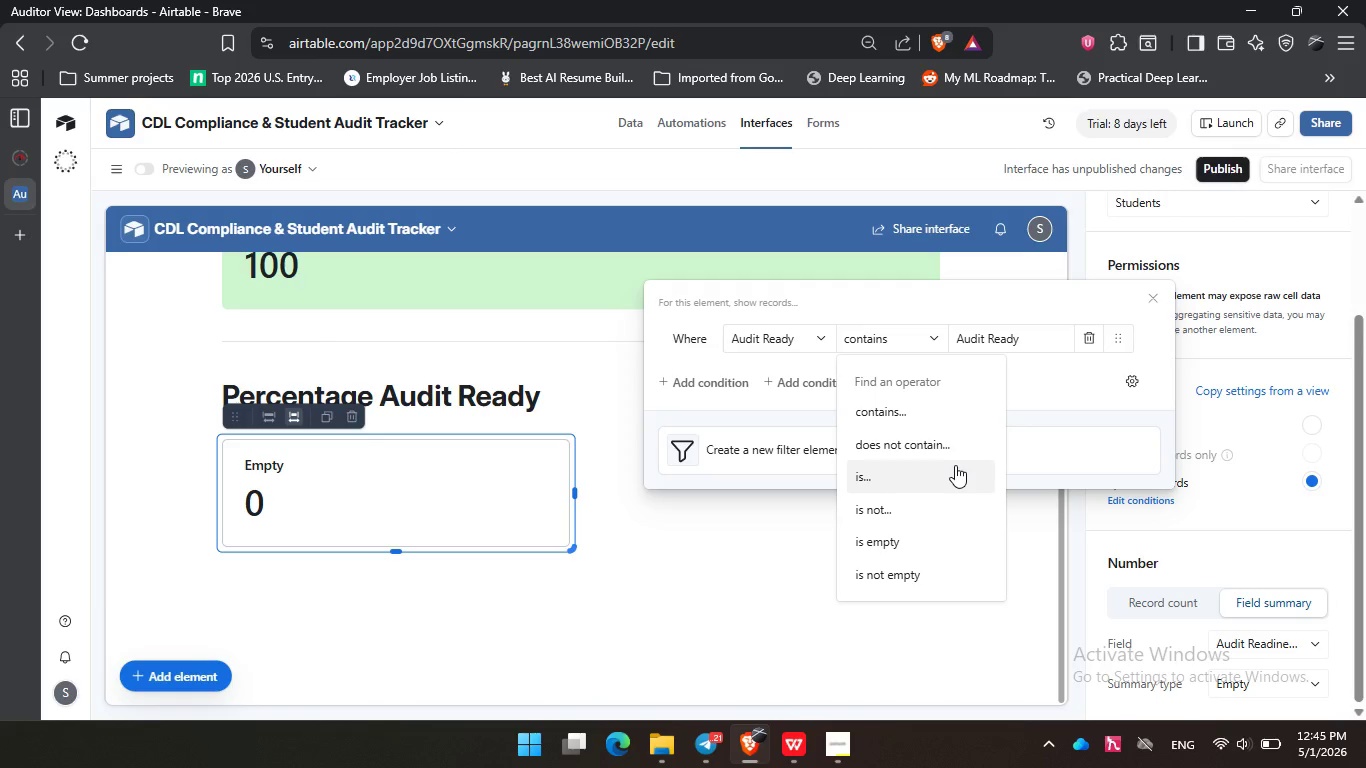 
left_click([955, 465])
 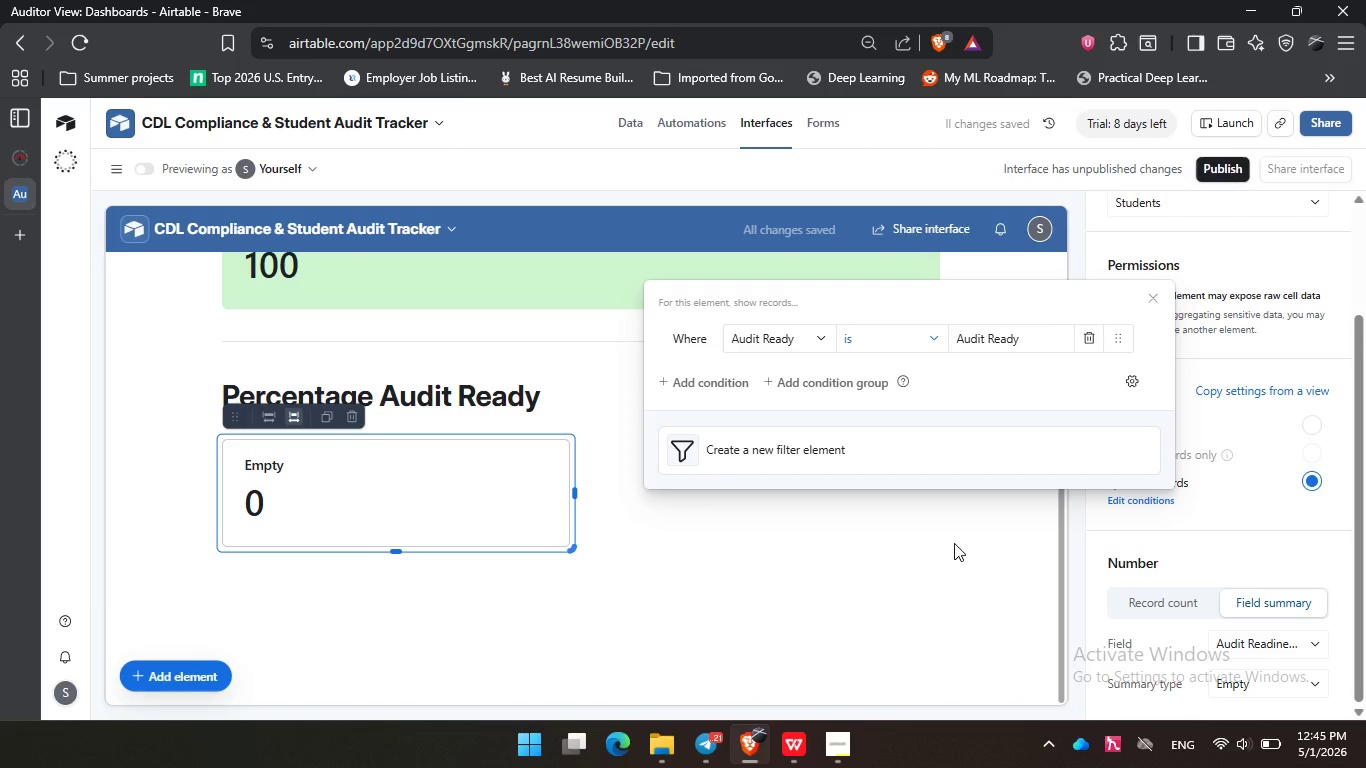 
wait(6.81)
 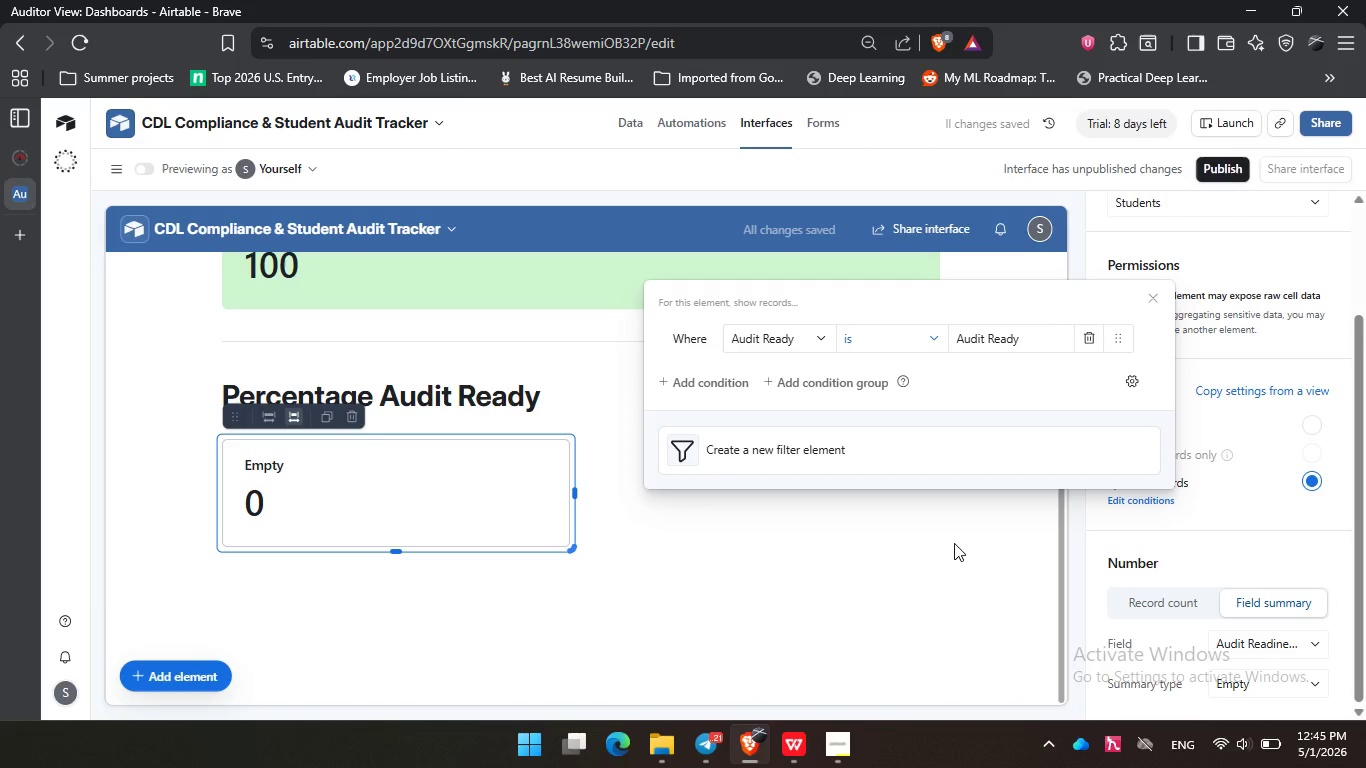 
left_click([930, 539])
 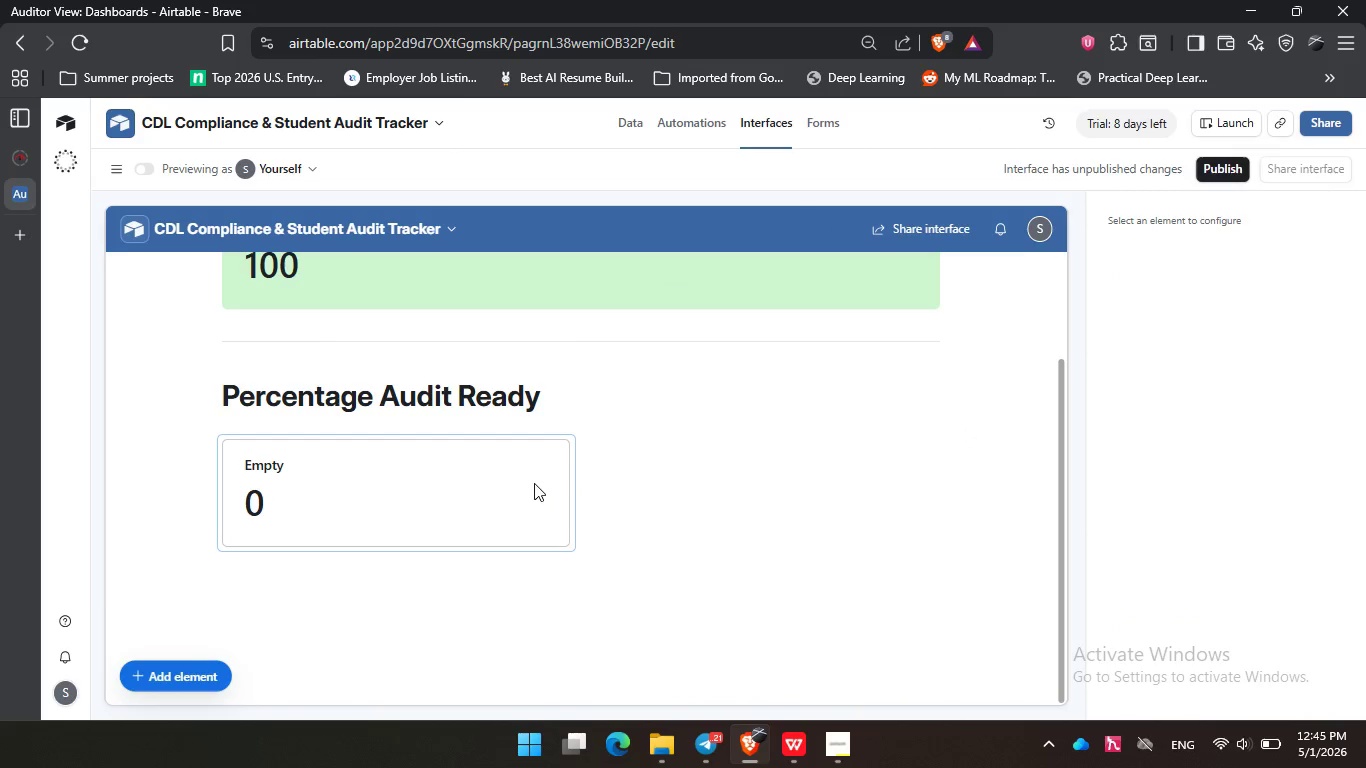 
left_click([515, 487])
 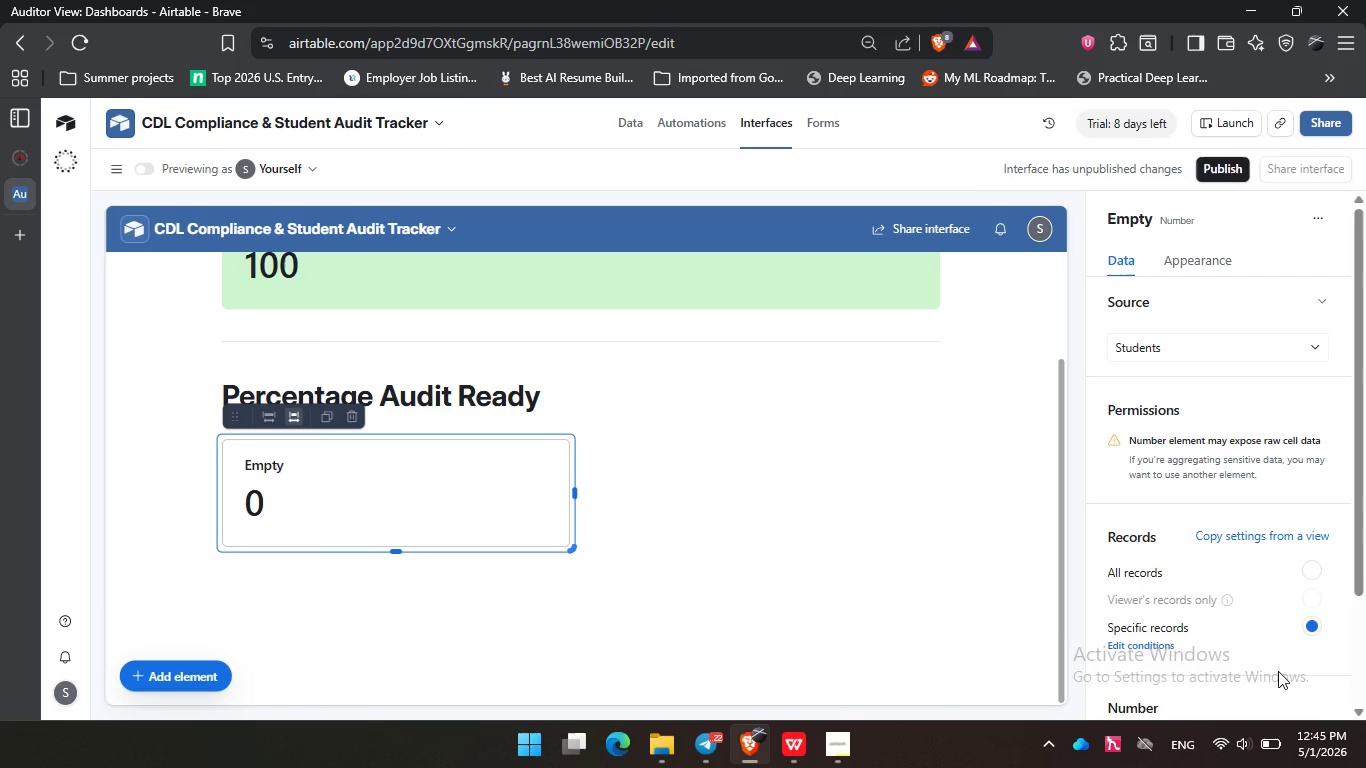 
scroll: coordinate [1286, 671], scroll_direction: down, amount: 2.0
 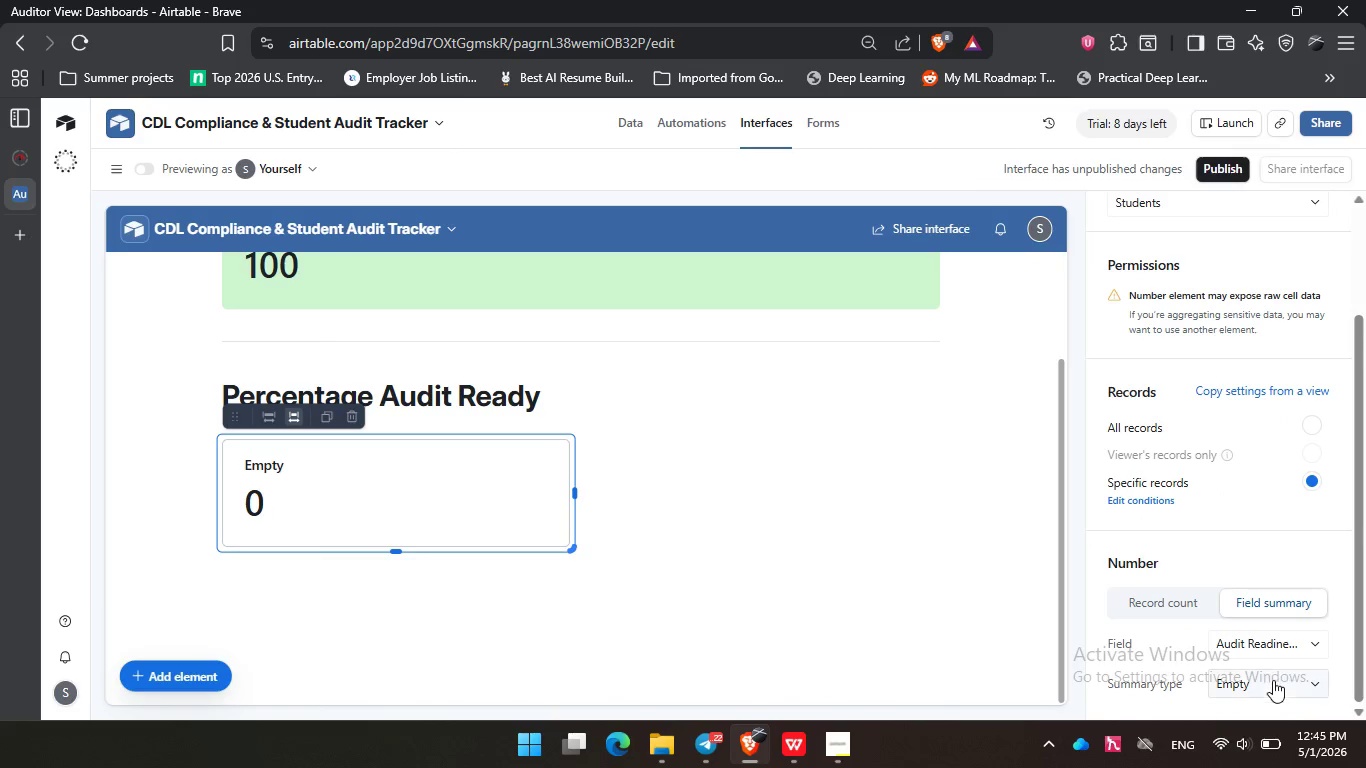 
left_click([1273, 680])
 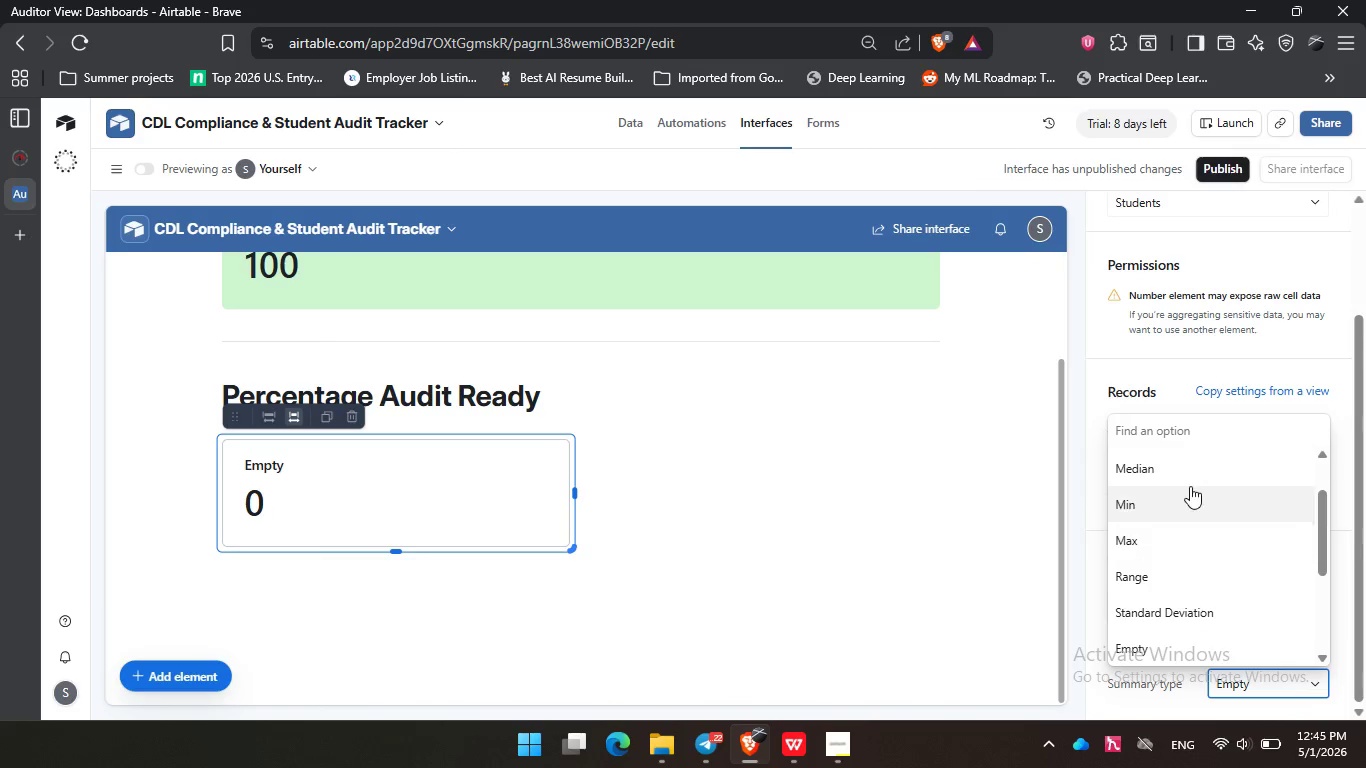 
scroll: coordinate [1190, 486], scroll_direction: up, amount: 1.0
 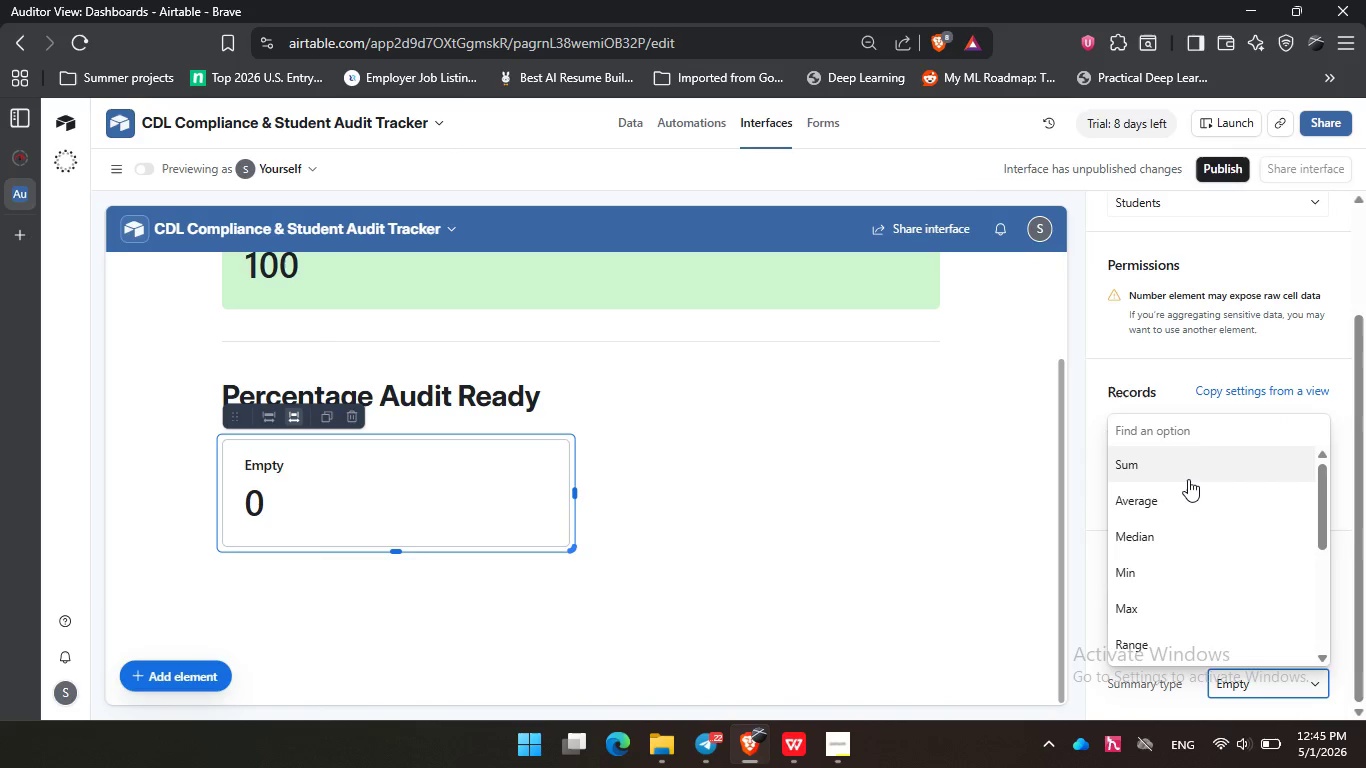 
left_click([1188, 479])
 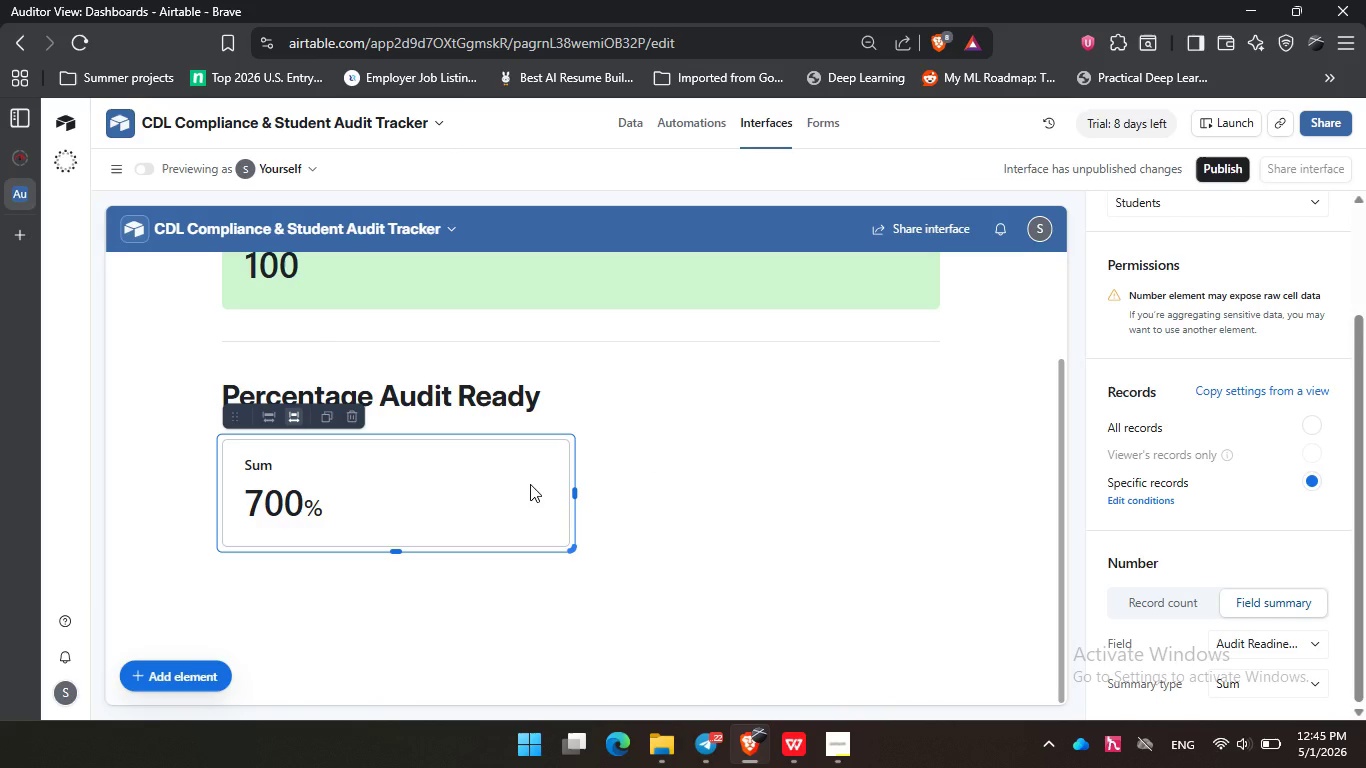 
wait(35.58)
 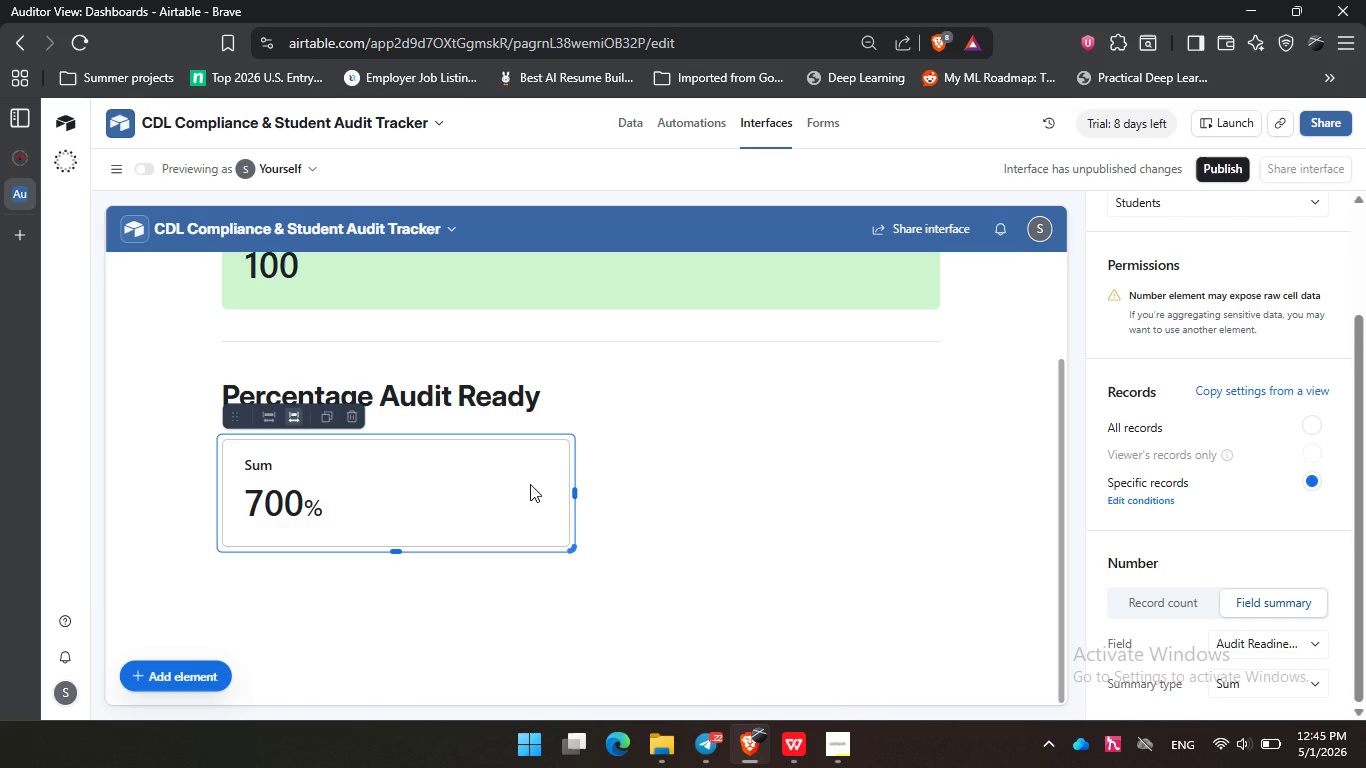 
left_click([530, 484])
 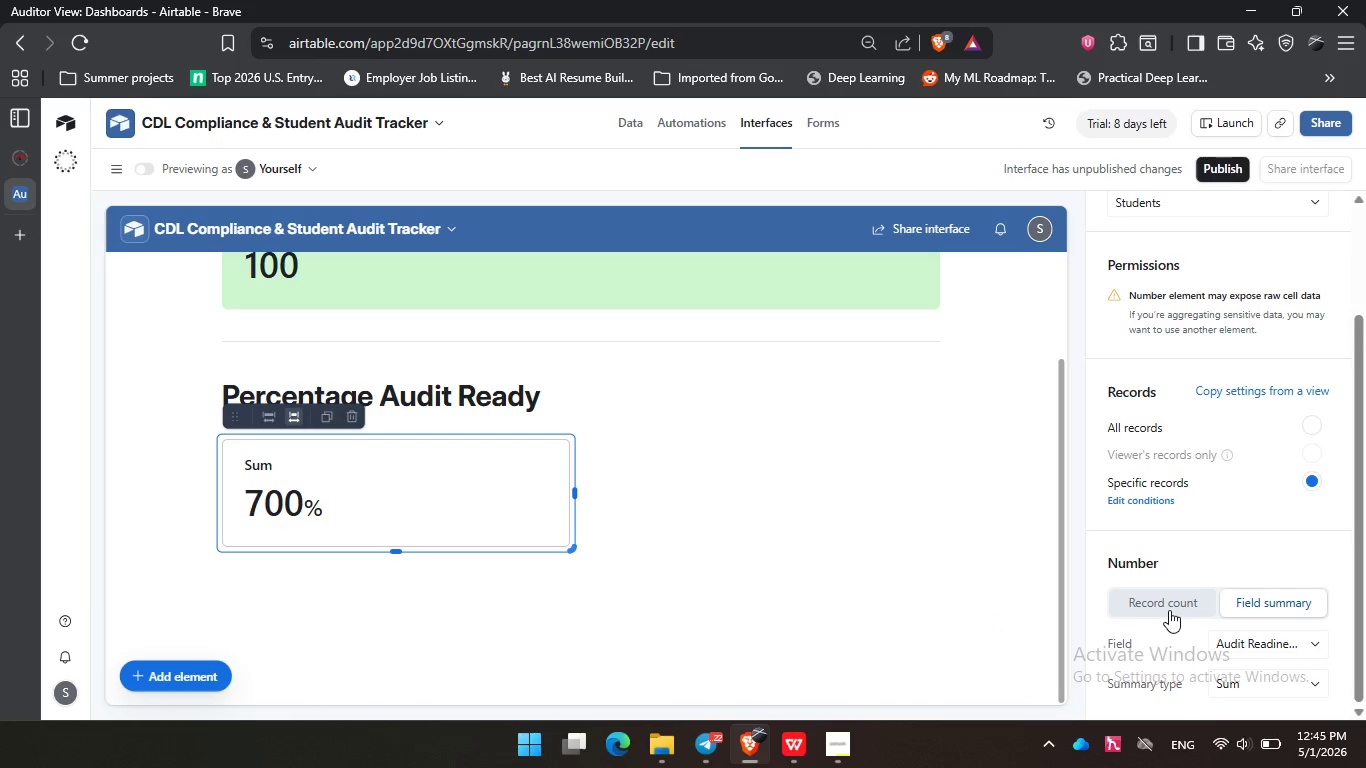 
left_click([1172, 610])
 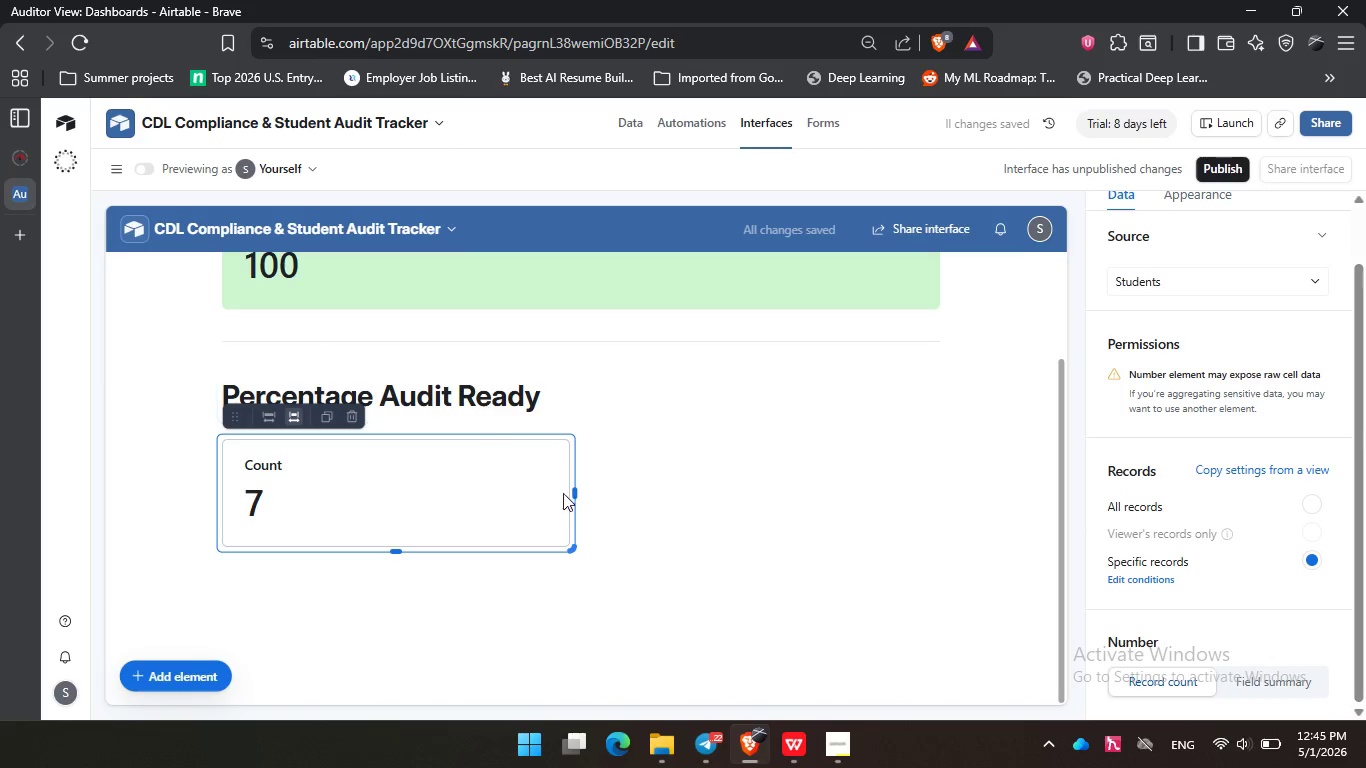 
left_click([557, 409])
 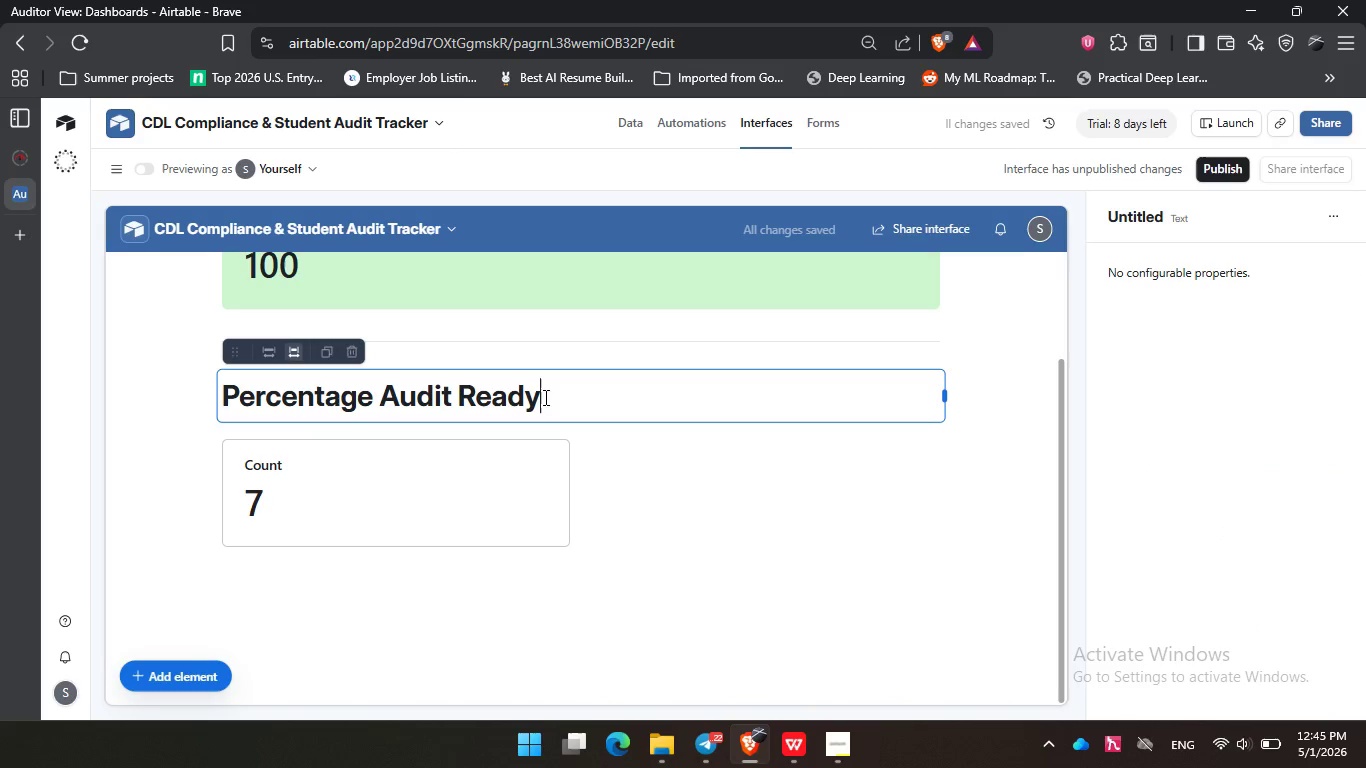 
left_click_drag(start_coordinate=[544, 397], to_coordinate=[228, 396])
 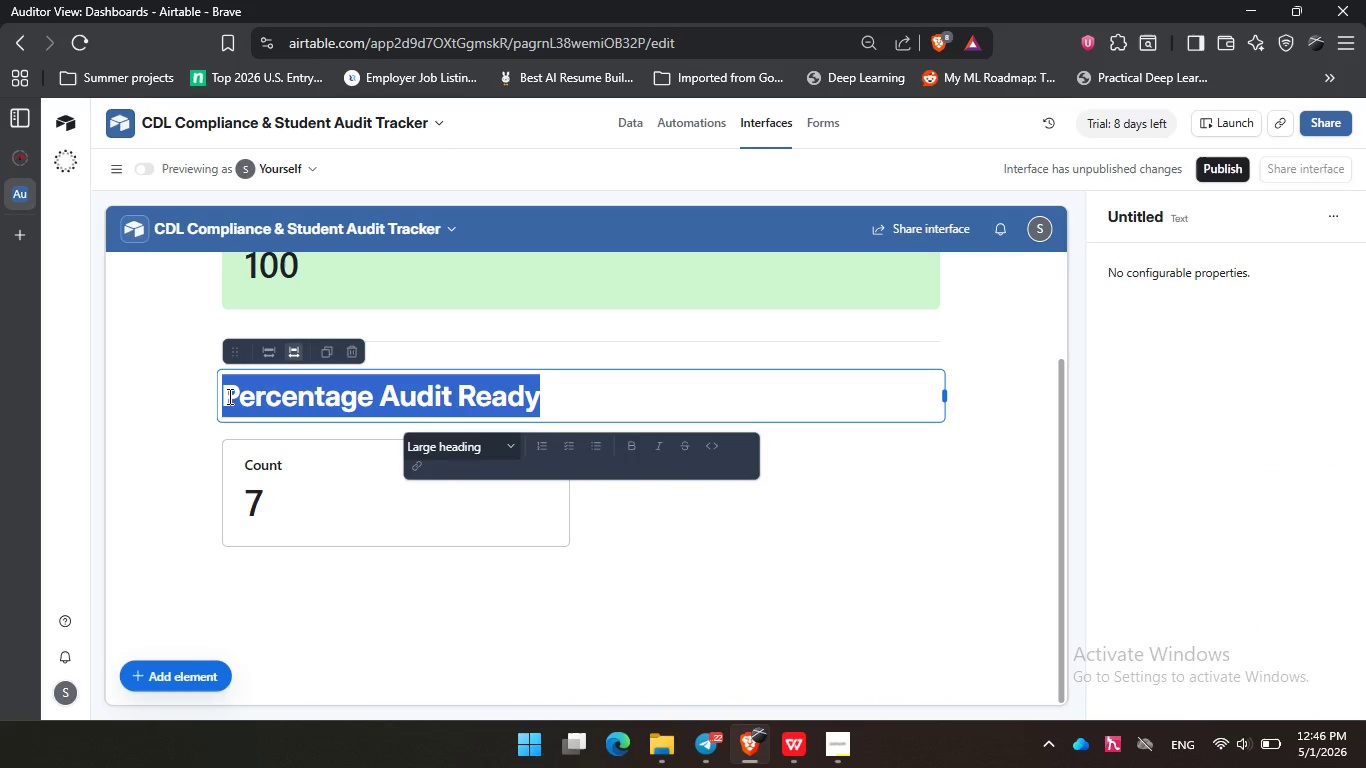 
key(Control+C)
 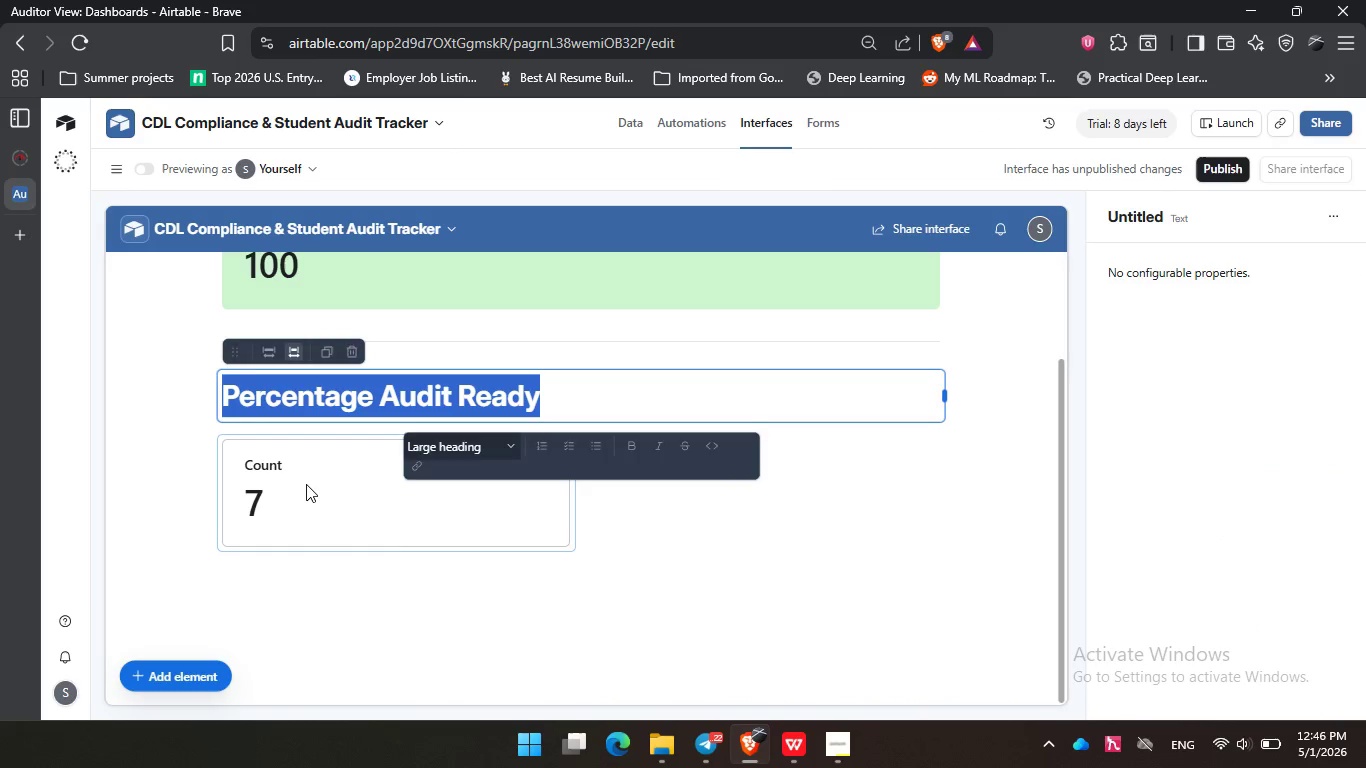 
left_click([306, 484])
 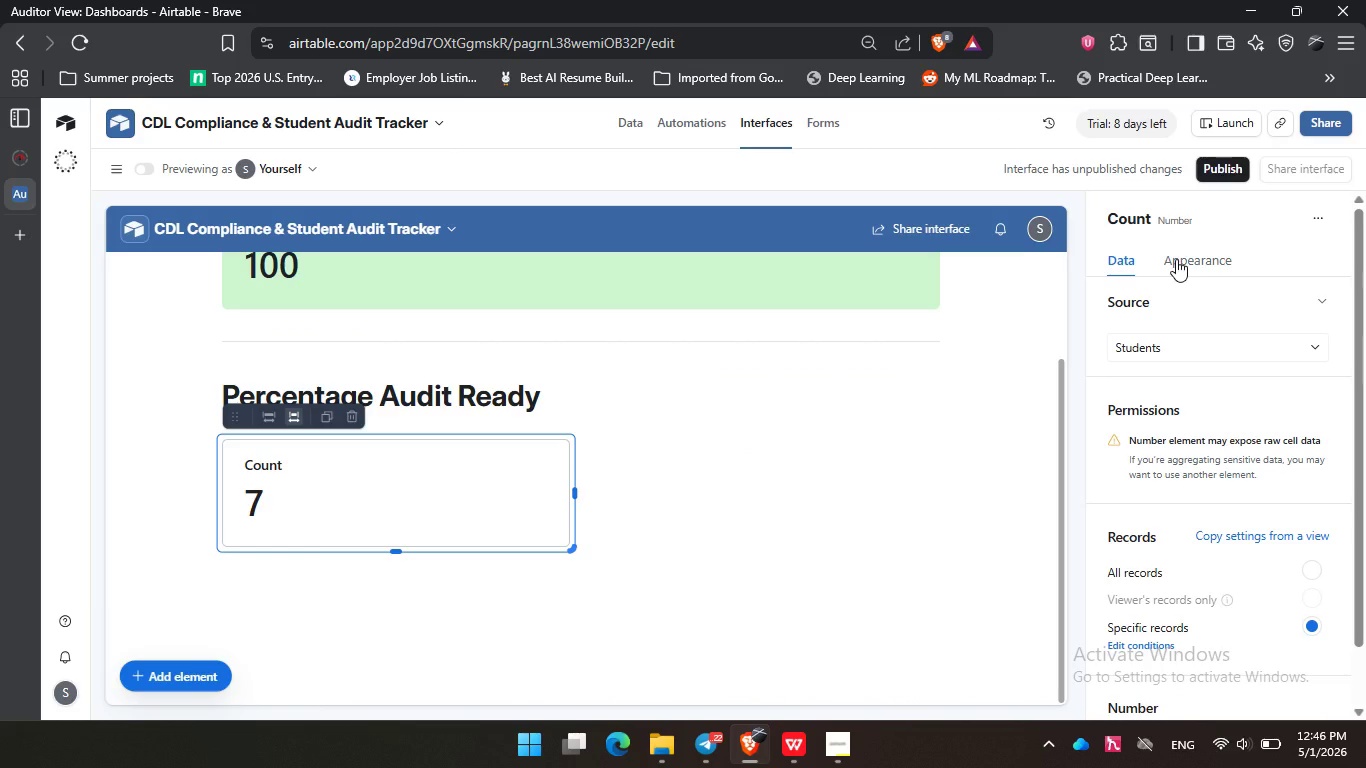 
left_click([1176, 259])
 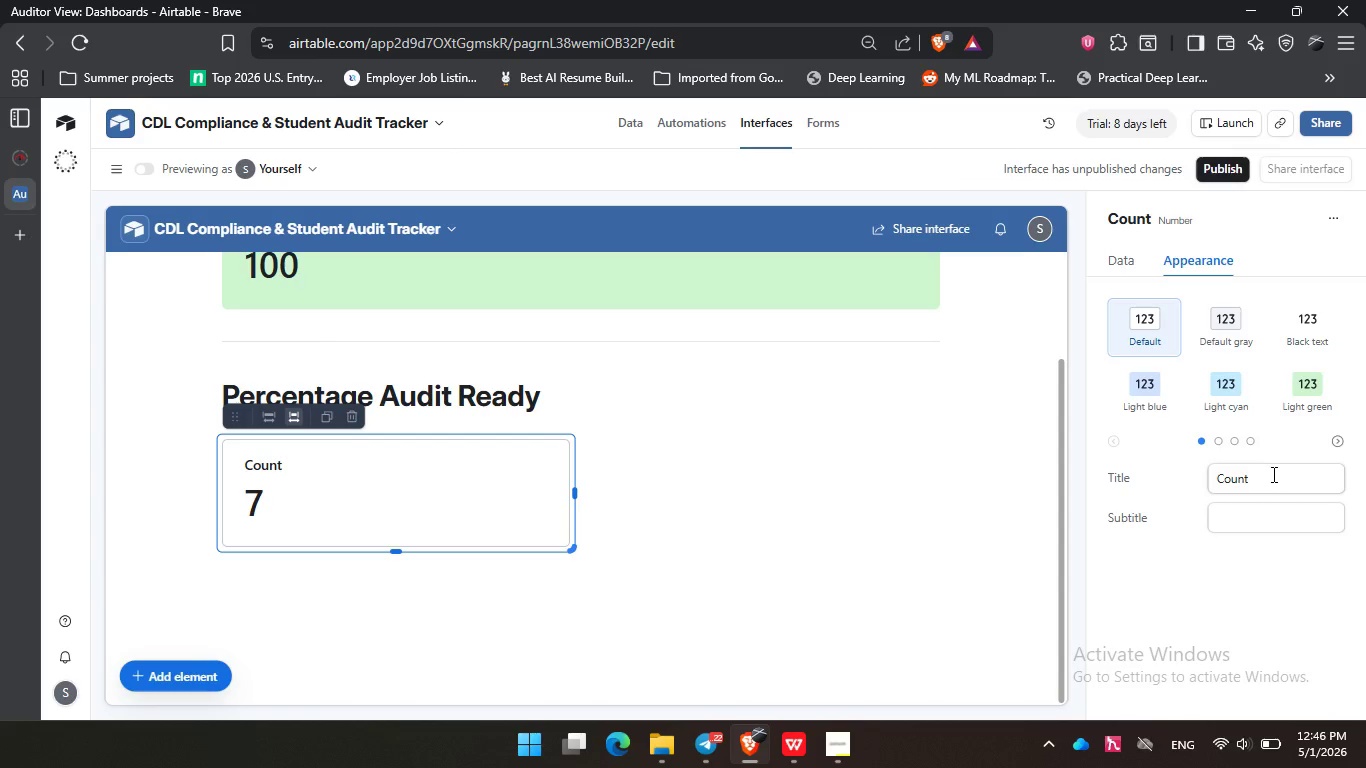 
left_click_drag(start_coordinate=[1272, 474], to_coordinate=[1196, 487])
 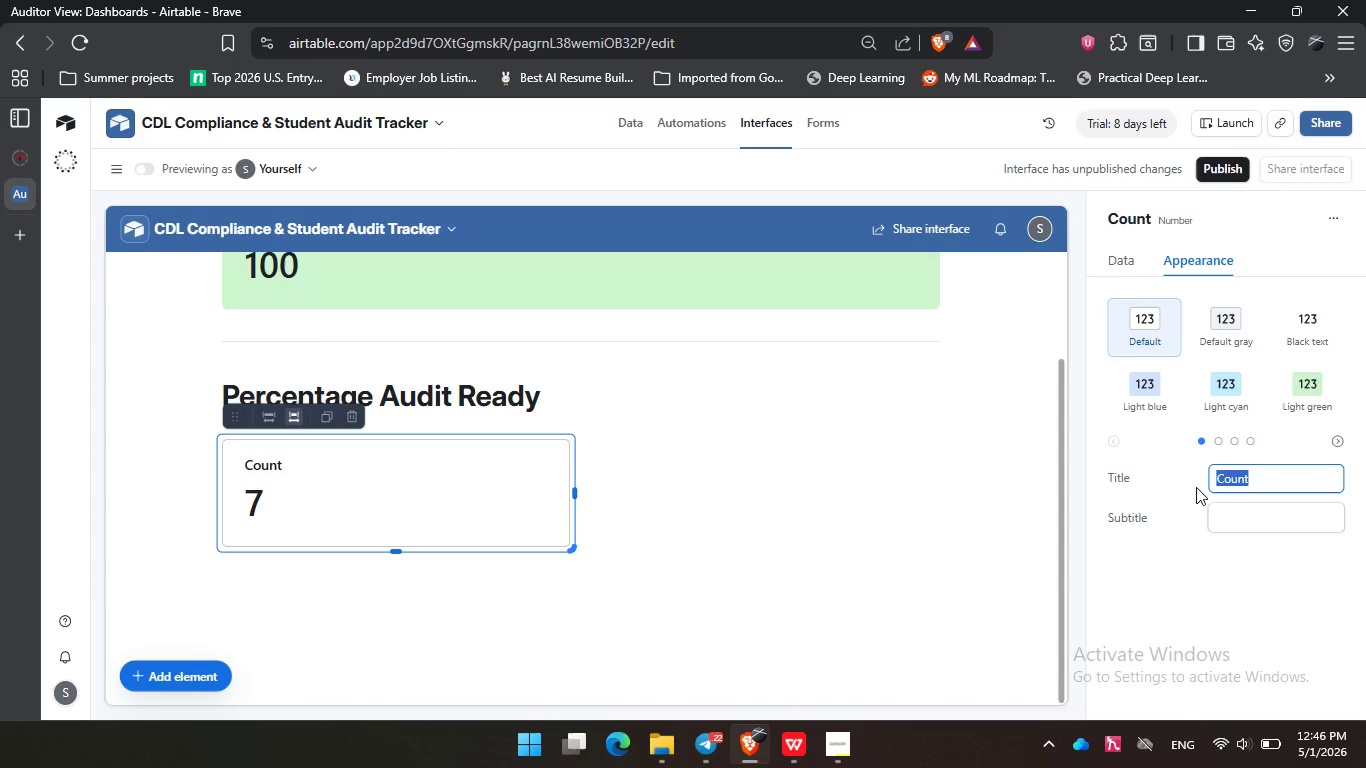 
key(Control+V)
 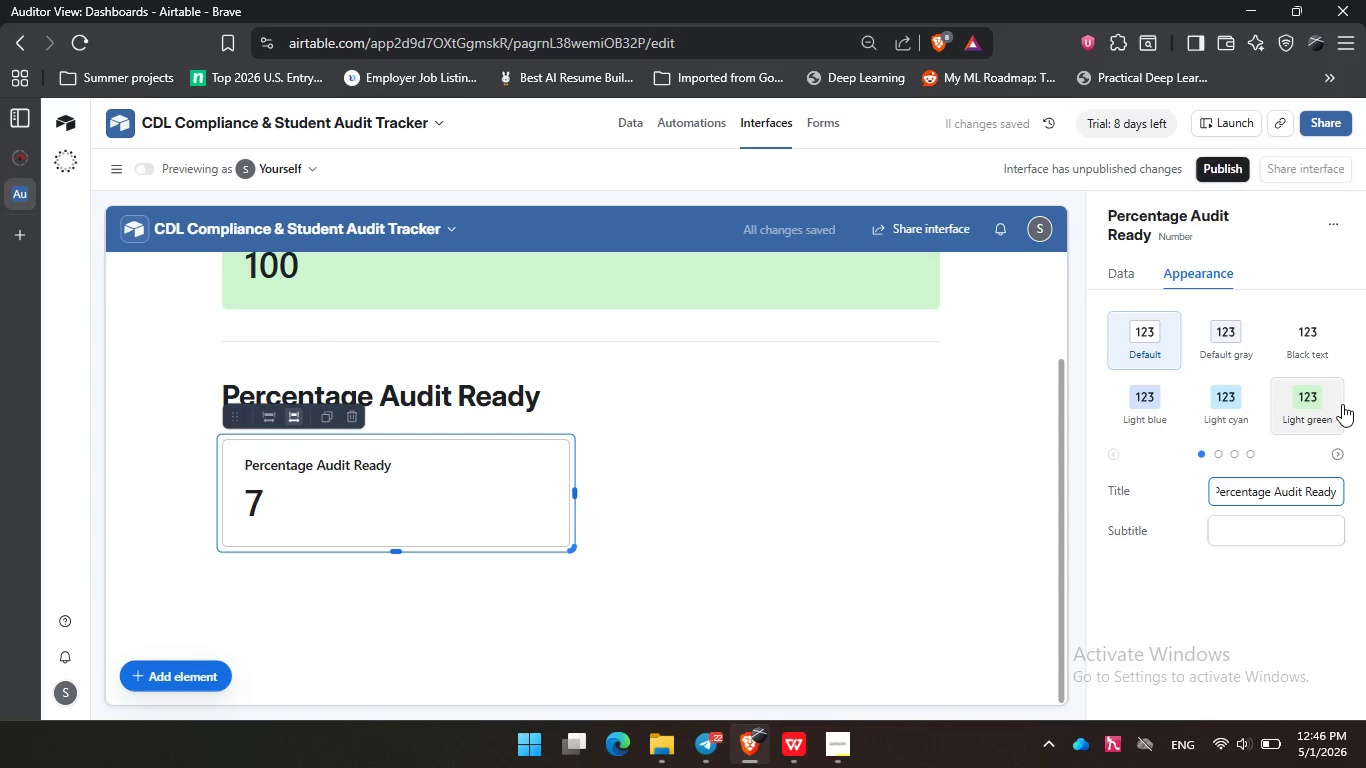 
left_click([1333, 403])
 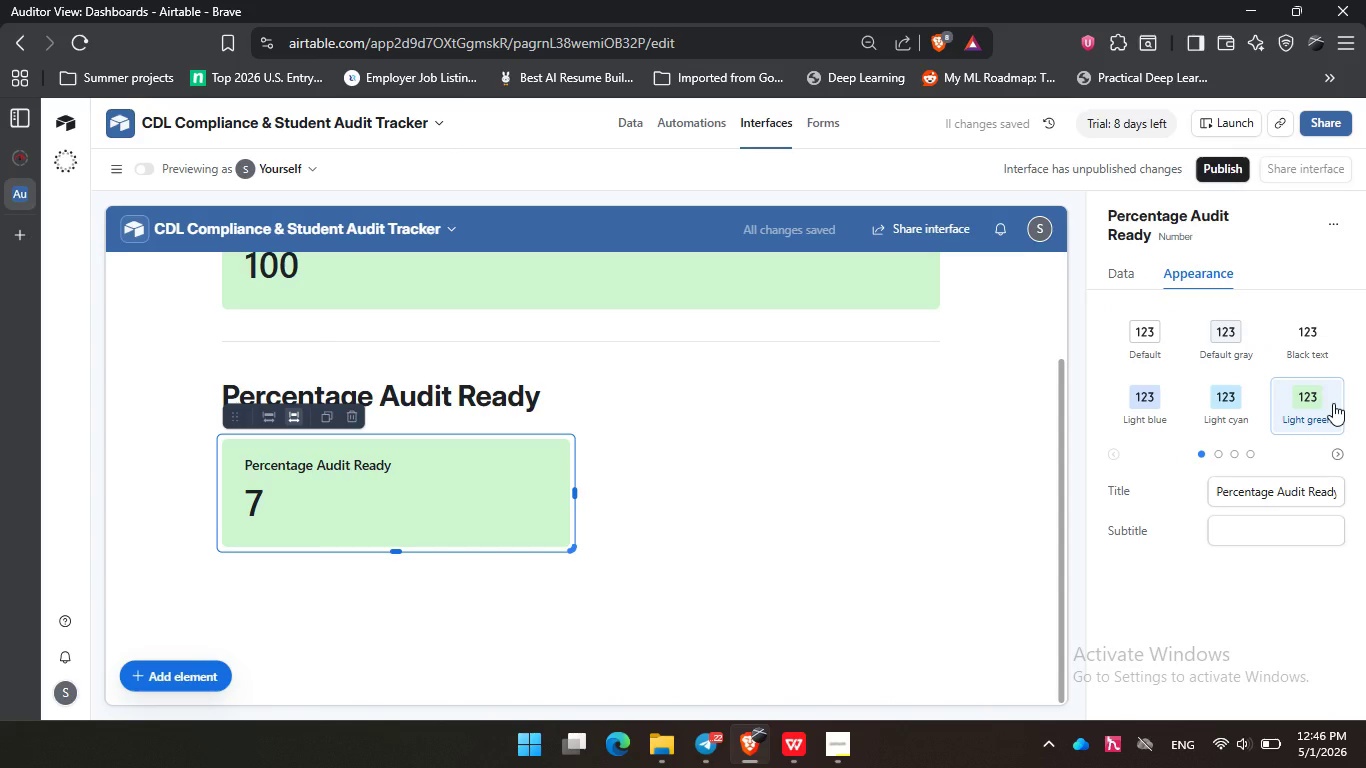 
wait(8.7)
 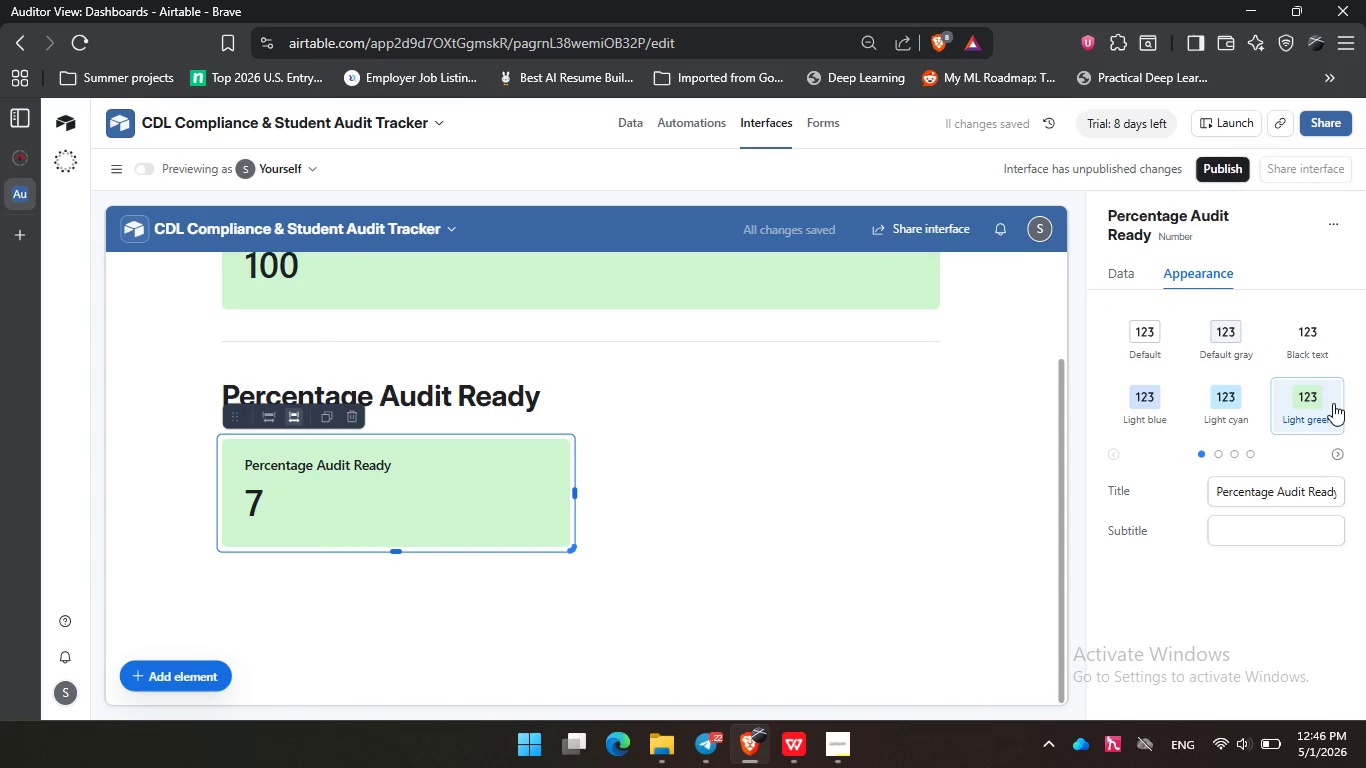 
left_click([504, 474])
 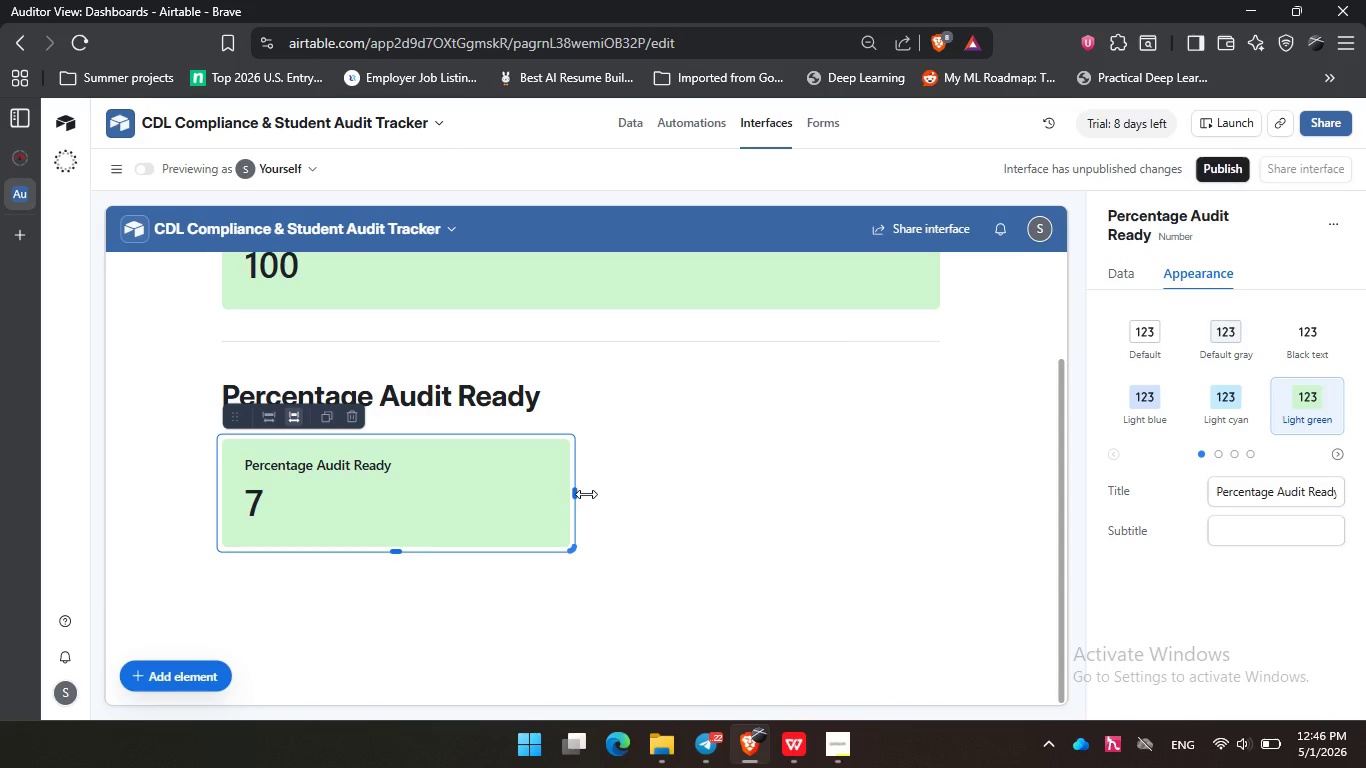 
left_click_drag(start_coordinate=[579, 493], to_coordinate=[965, 519])
 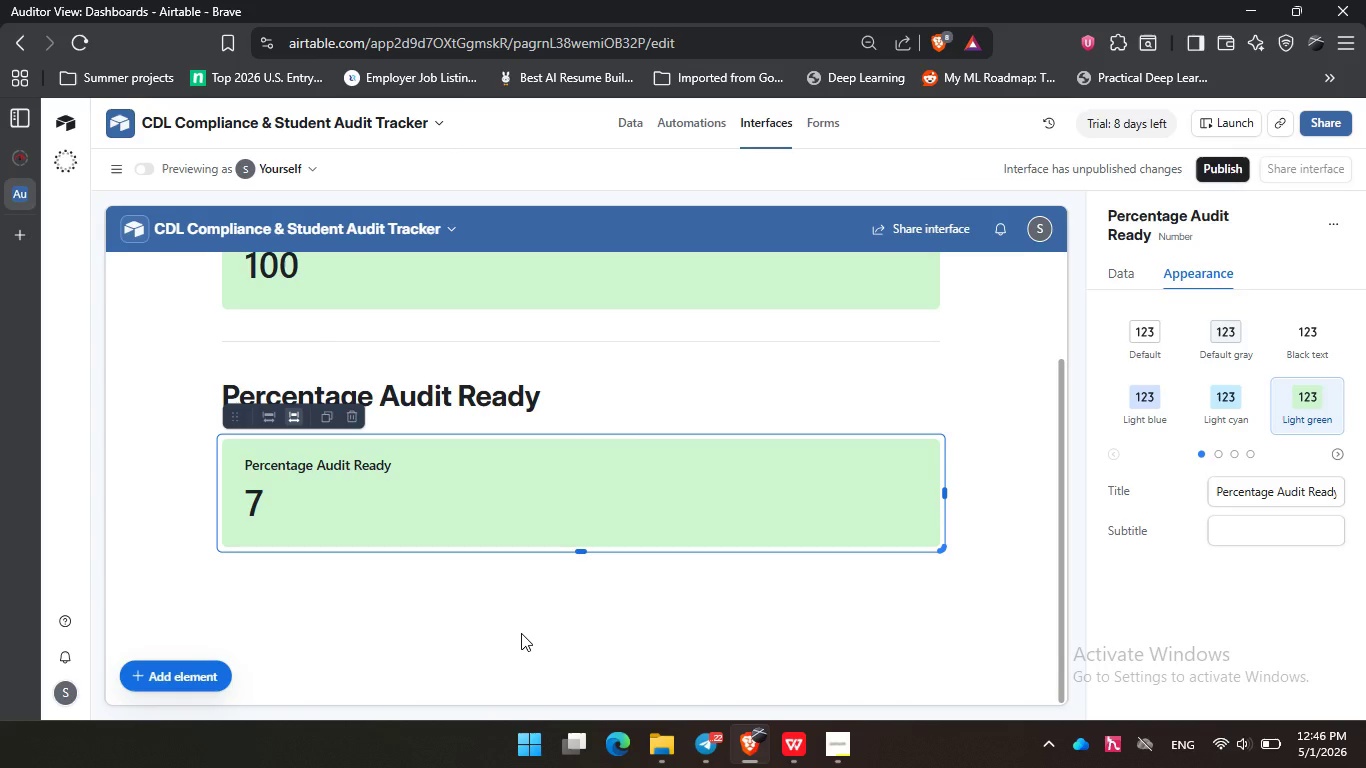 
wait(25.53)
 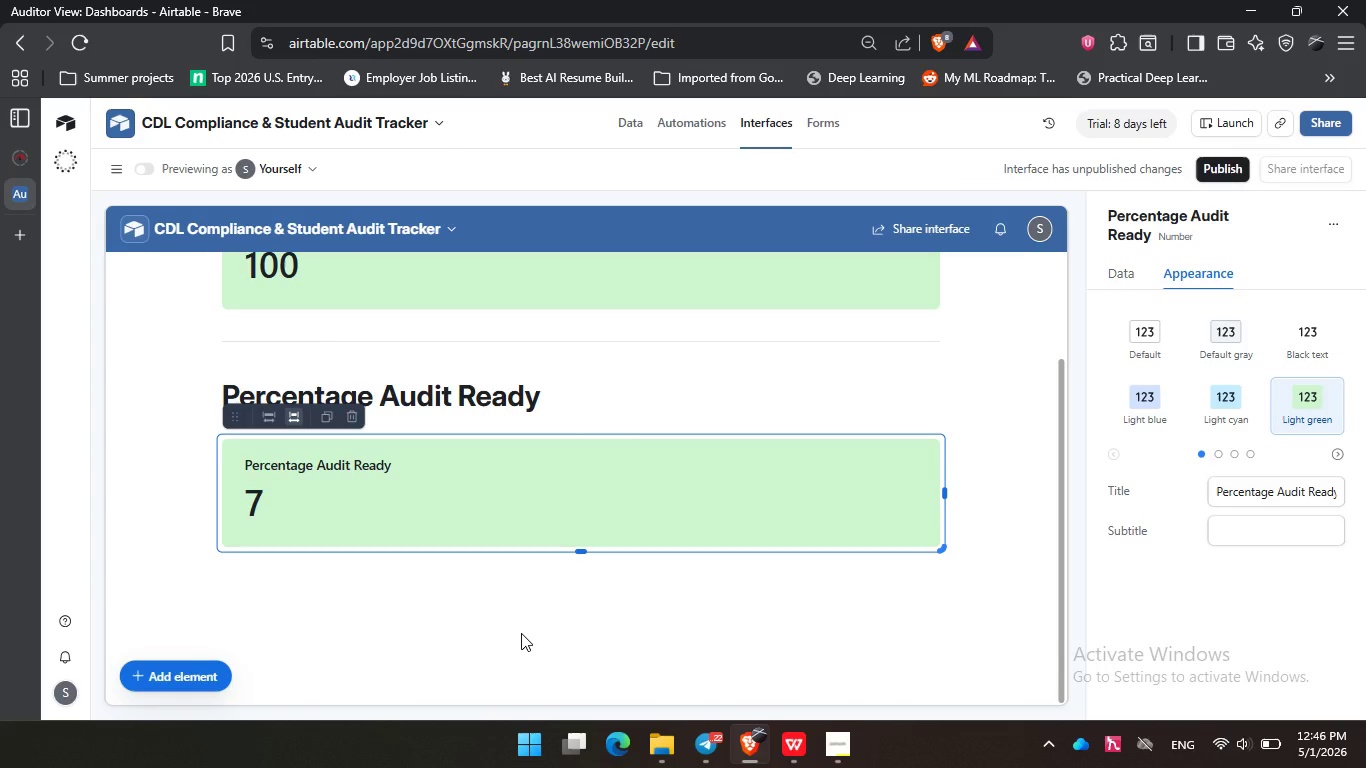 
left_click([452, 455])
 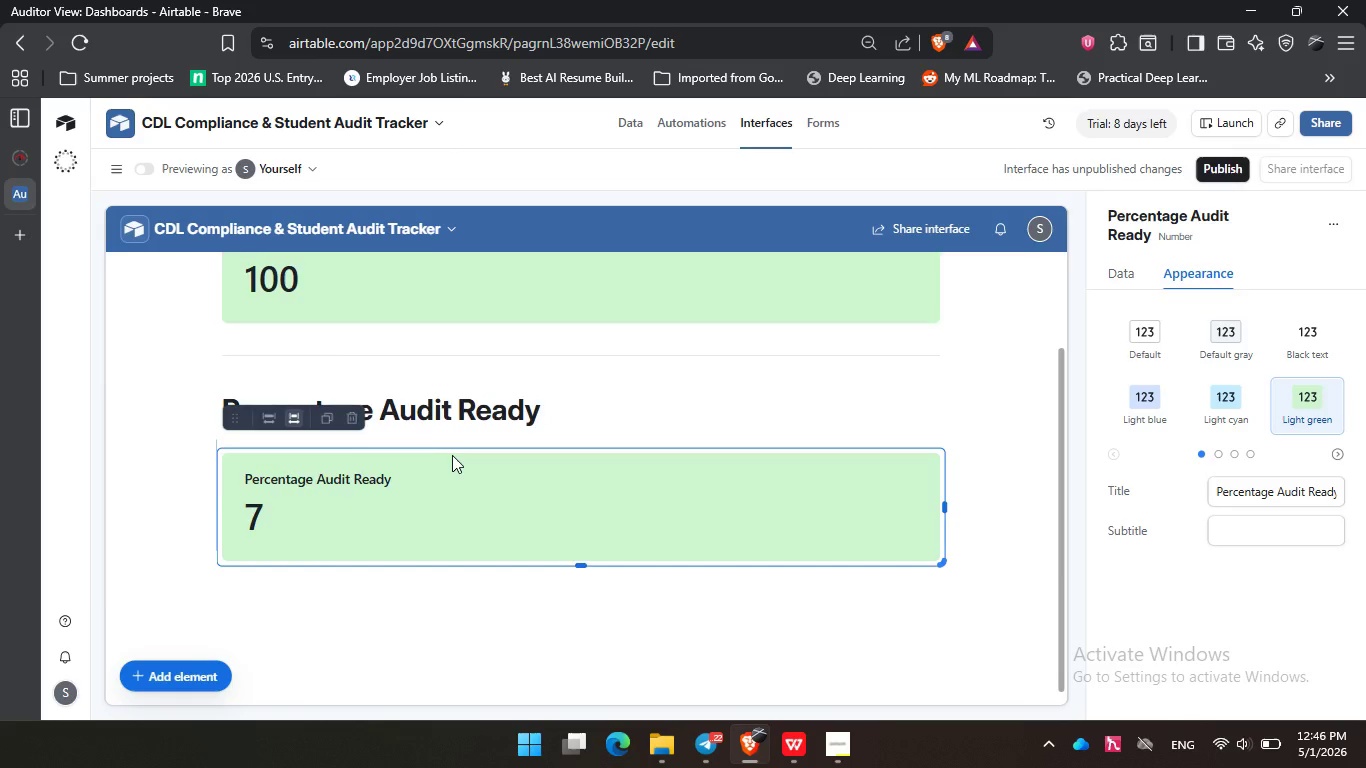 
scroll: coordinate [452, 455], scroll_direction: up, amount: 3.0
 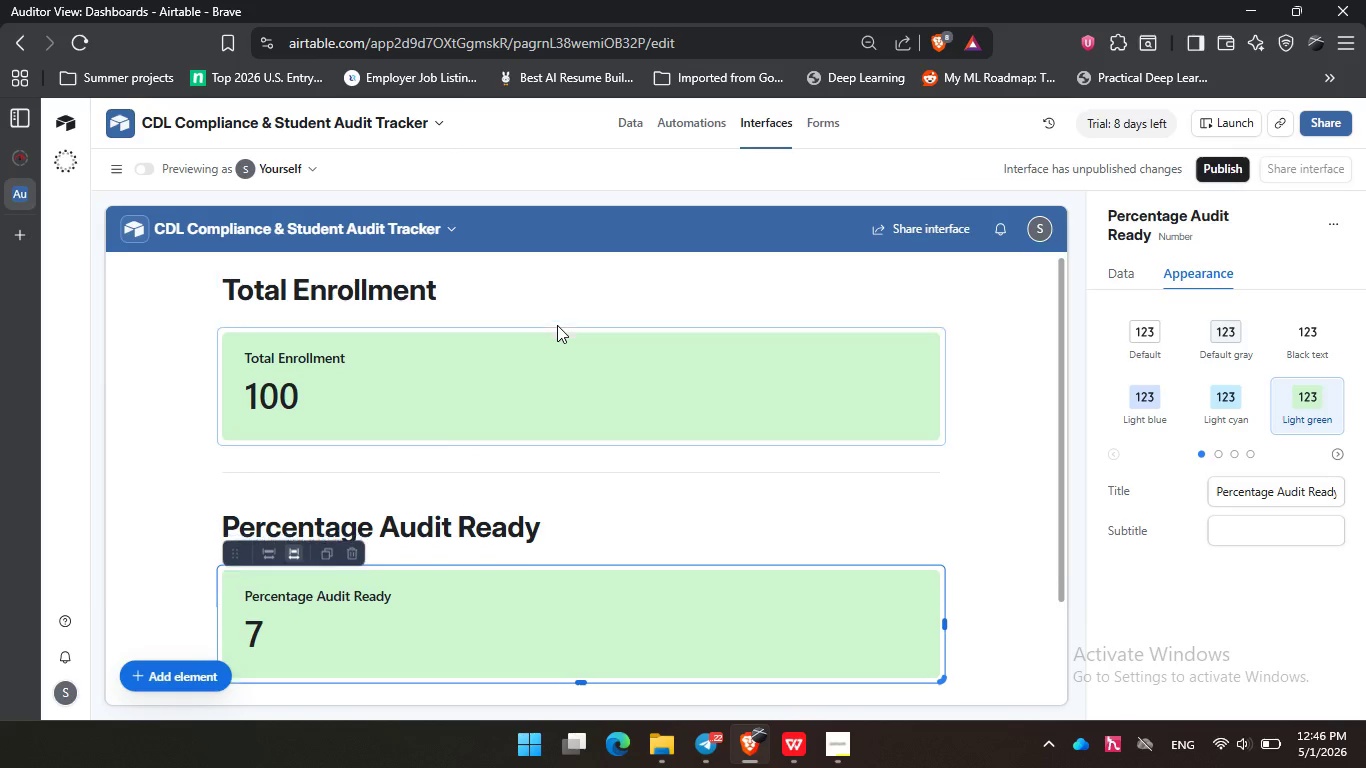 
scroll: coordinate [557, 325], scroll_direction: down, amount: 3.0
 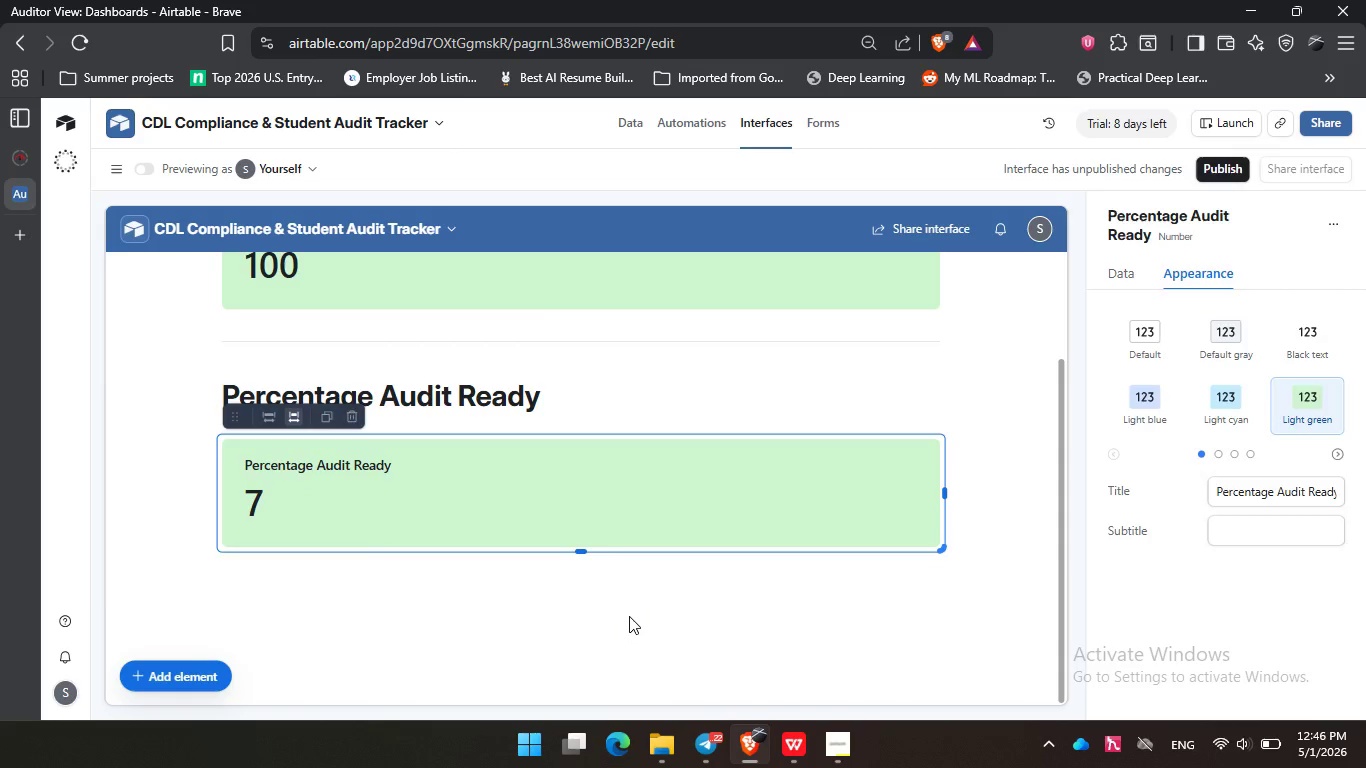 
left_click([629, 616])
 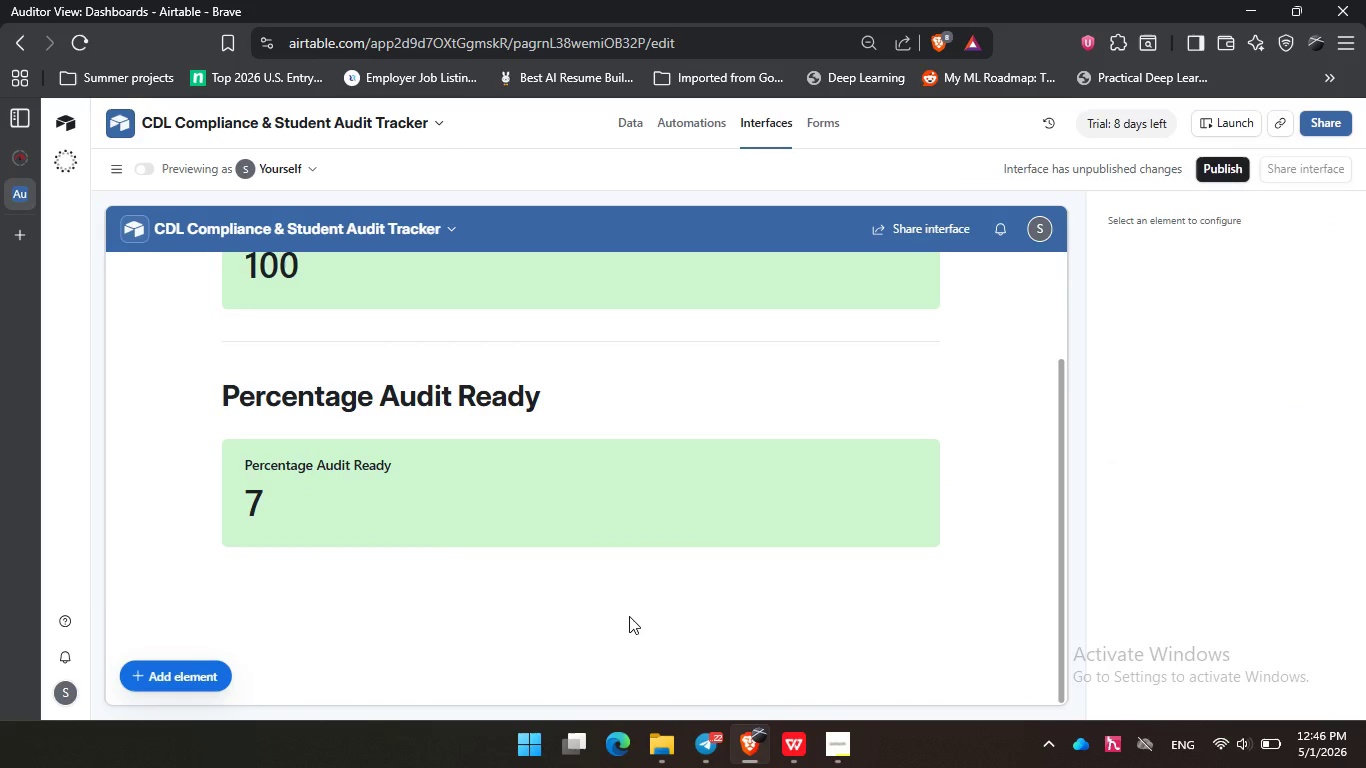 
wait(6.91)
 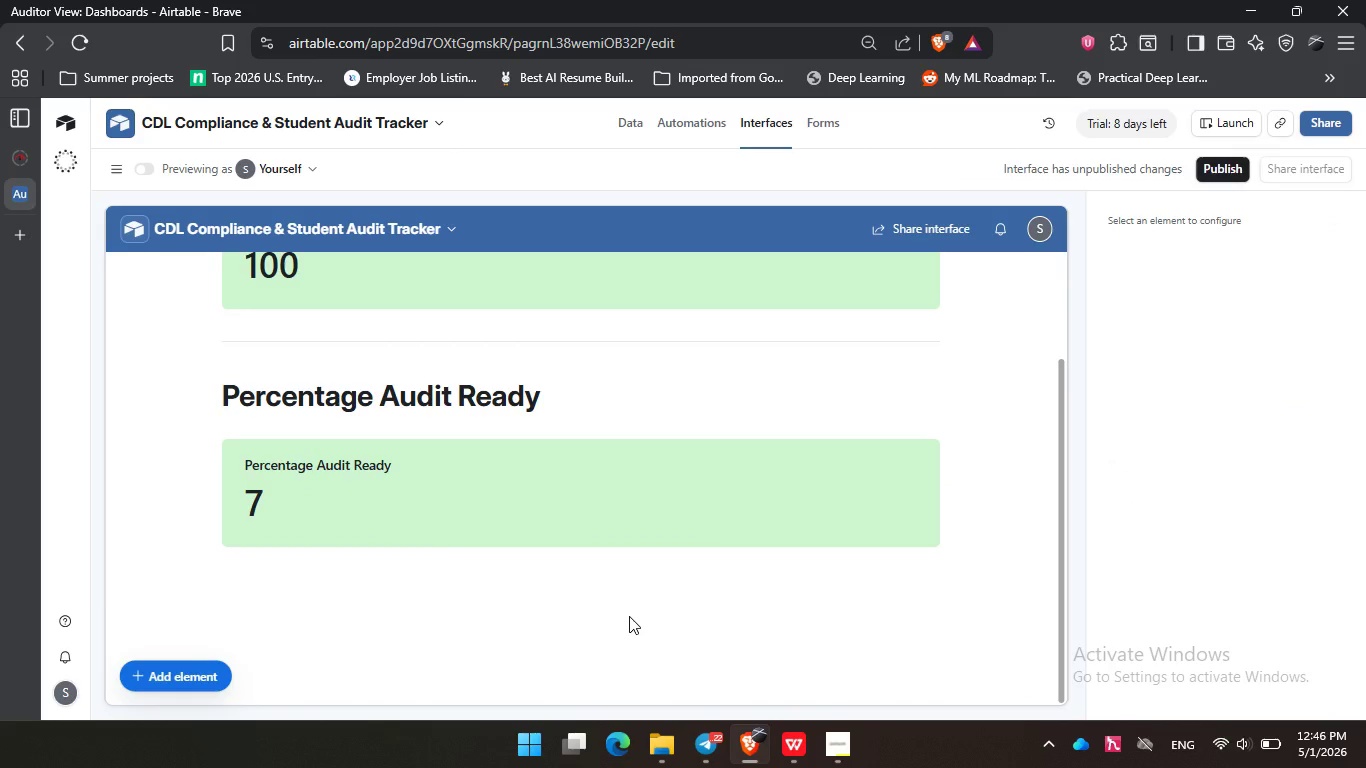 
left_click([839, 751])